 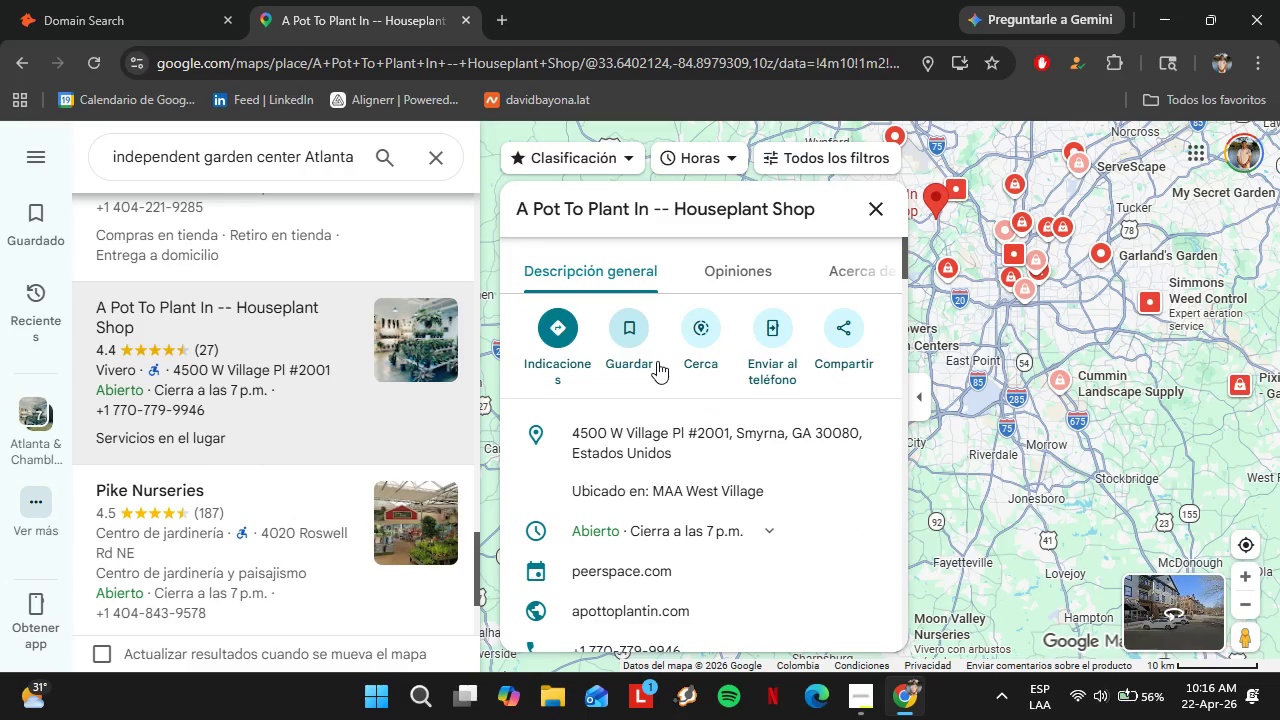 
scroll: coordinate [789, 473], scroll_direction: down, amount: 1.0
 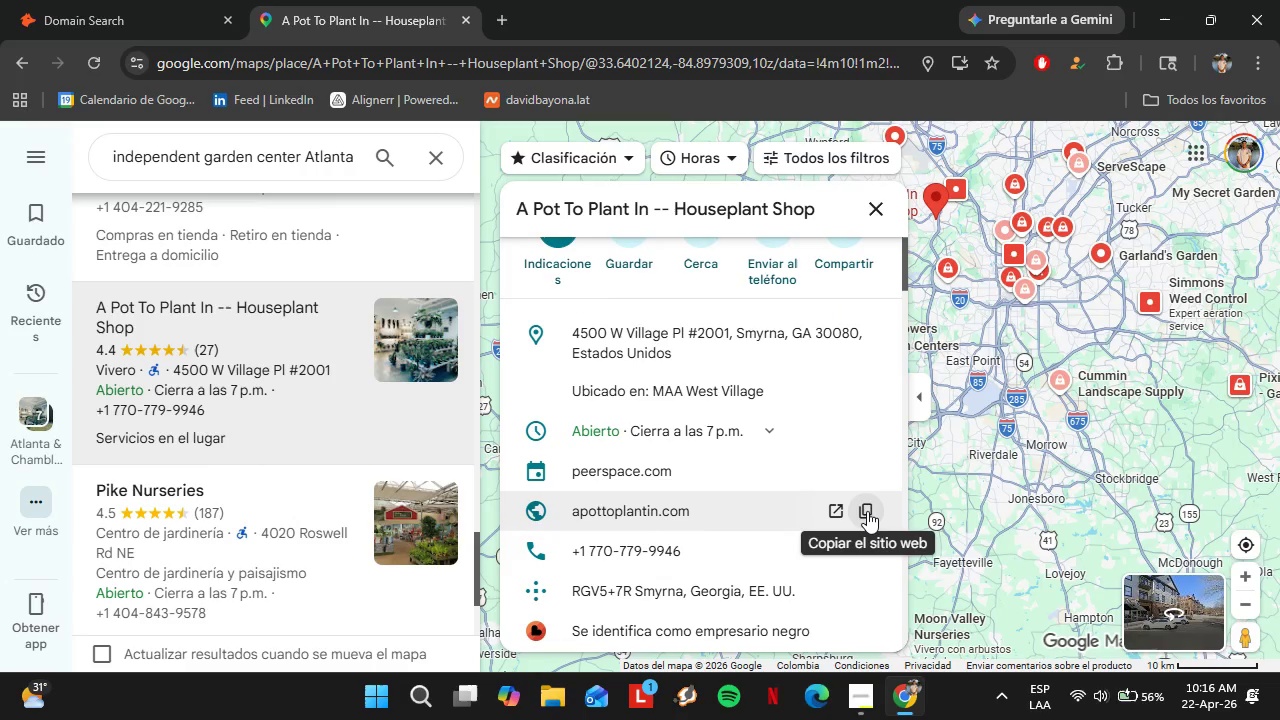 
left_click([867, 511])
 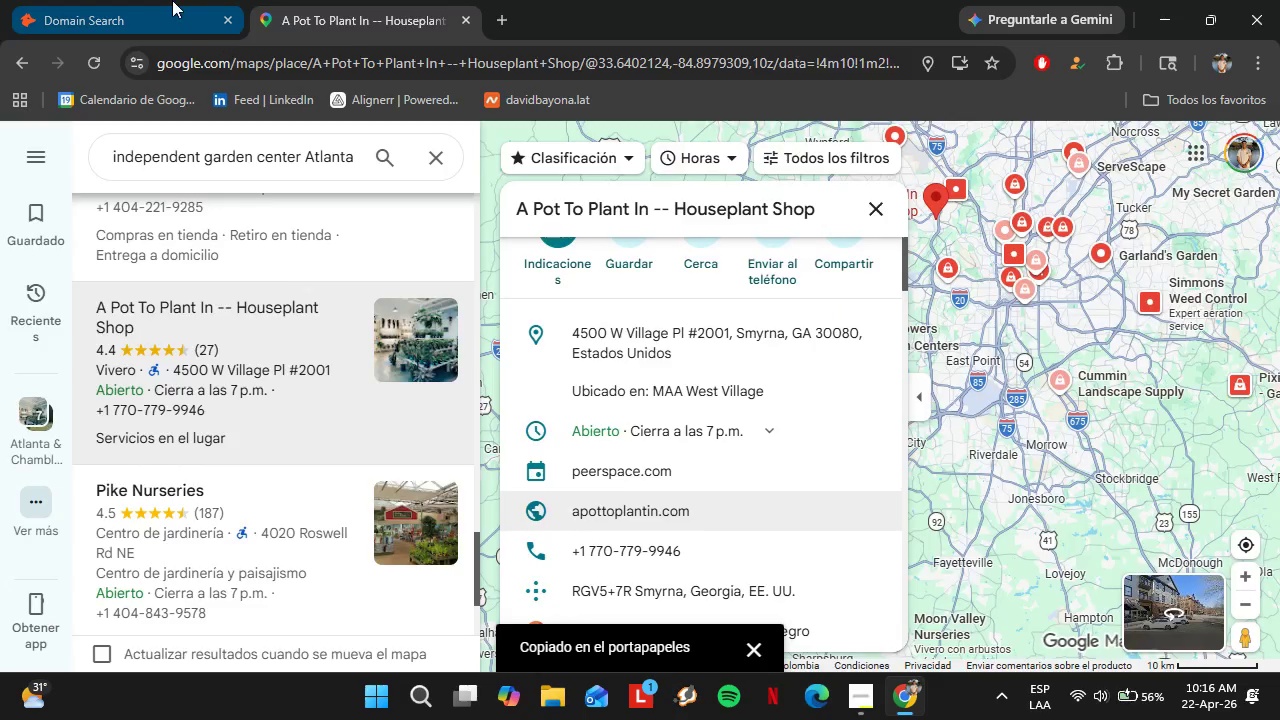 
left_click([172, 0])
 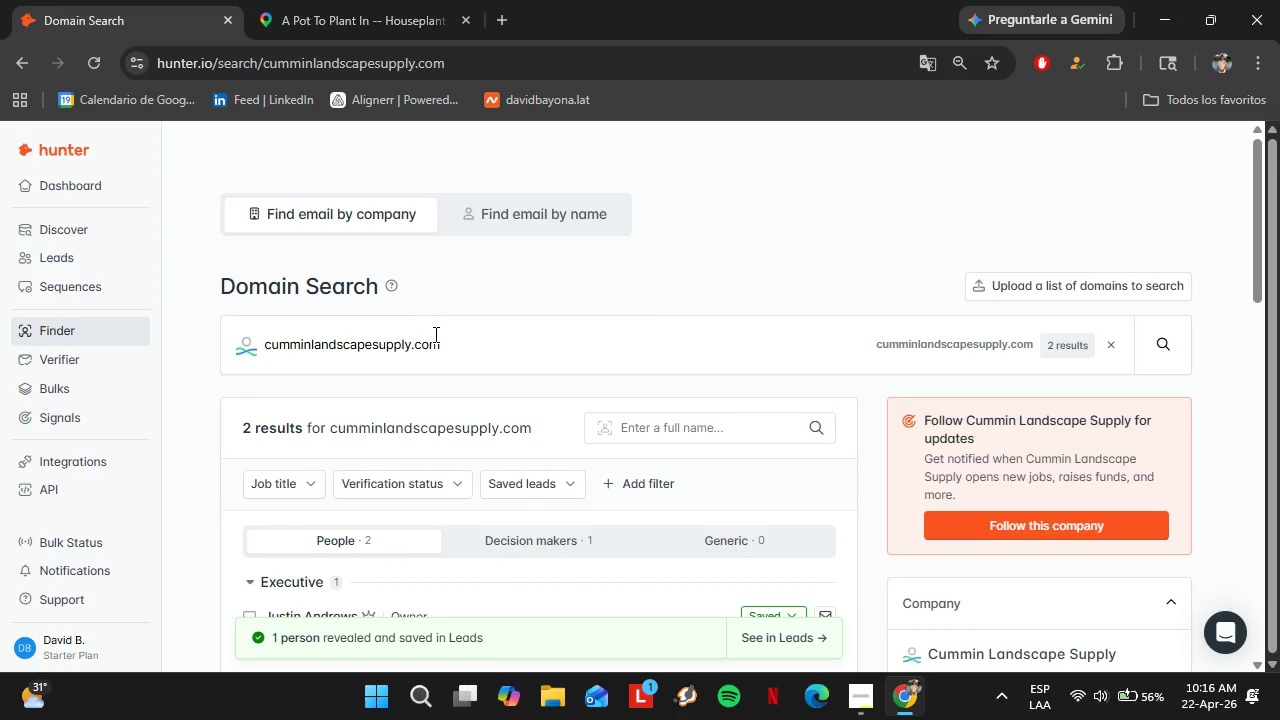 
double_click([434, 334])
 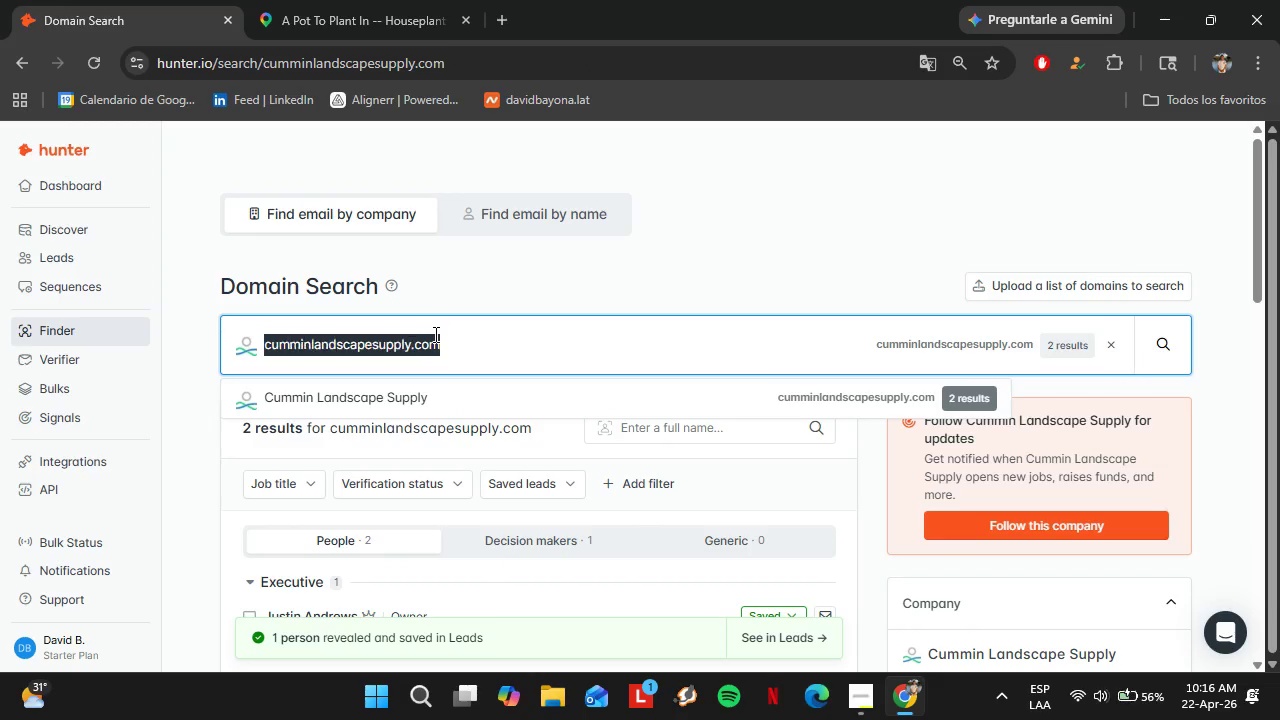 
triple_click([434, 334])
 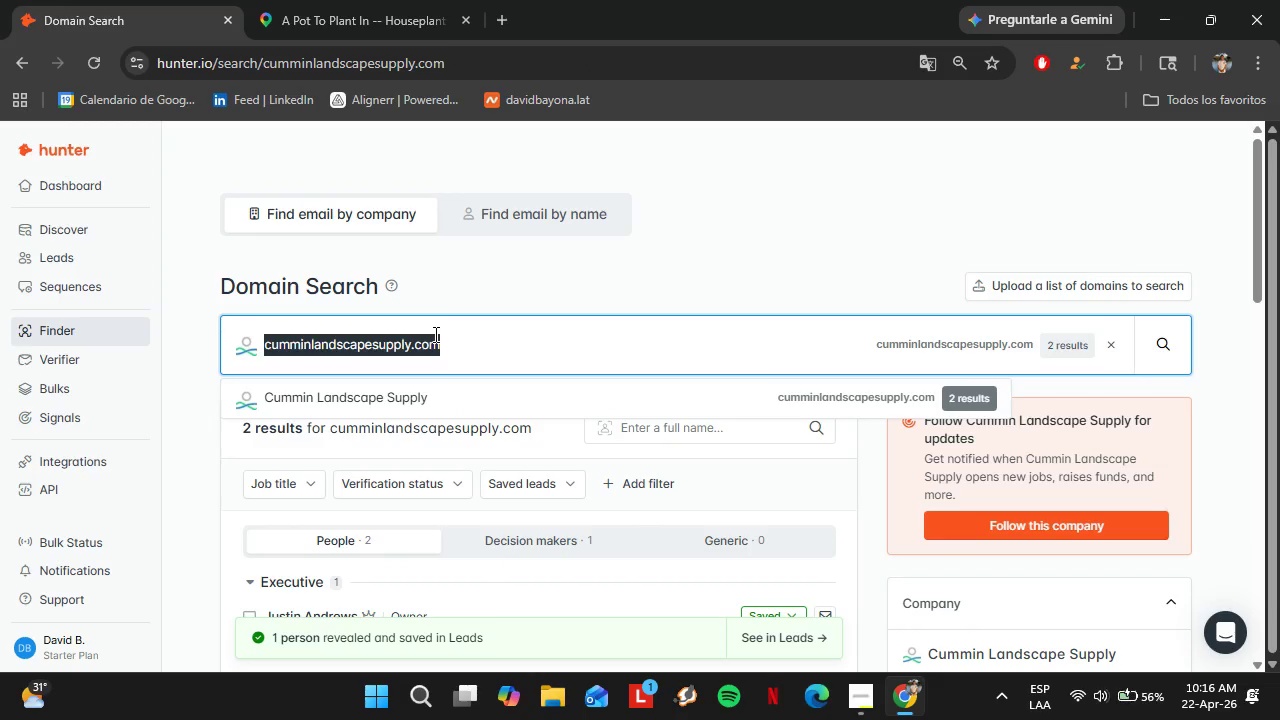 
key(Control+V)
 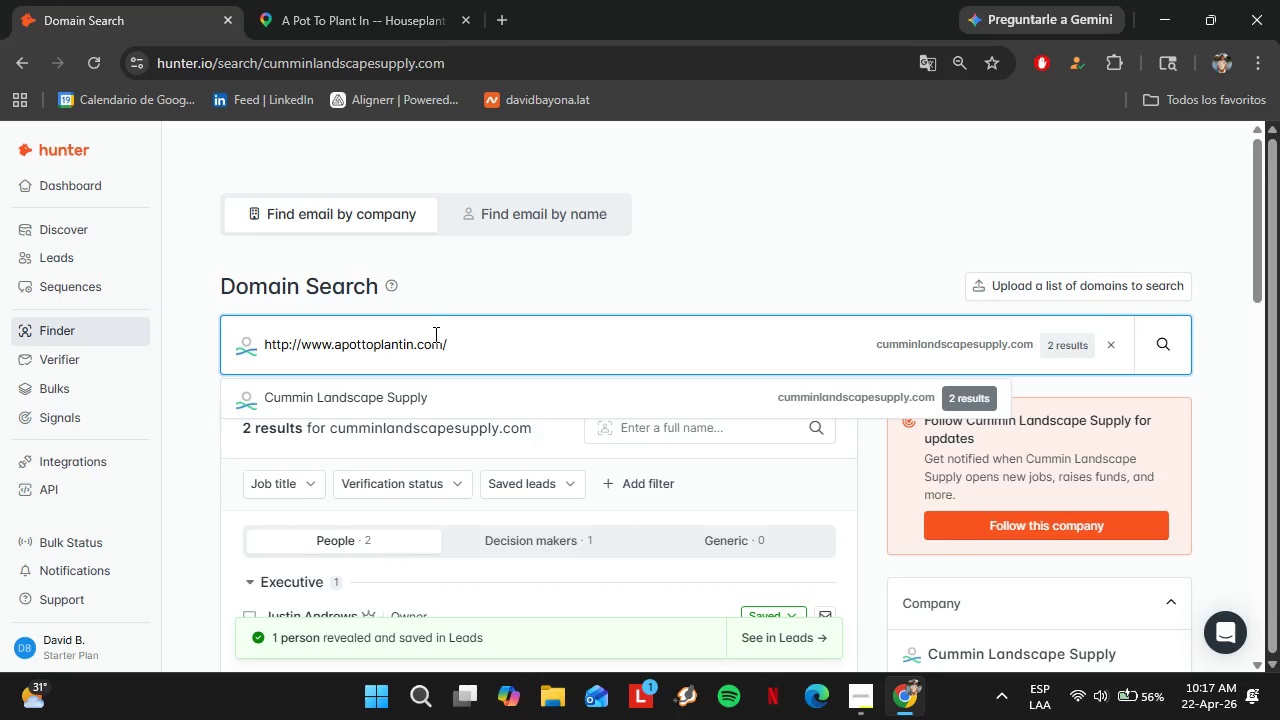 
key(Enter)
 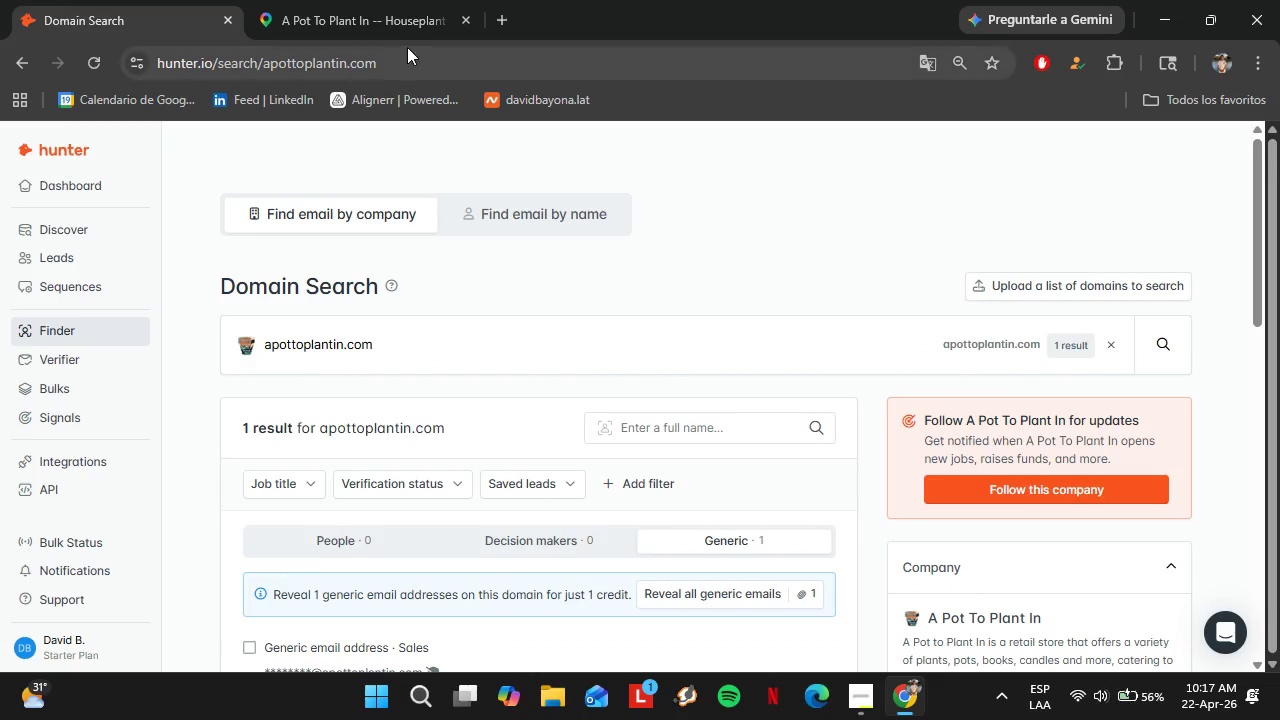 
left_click([335, 0])
 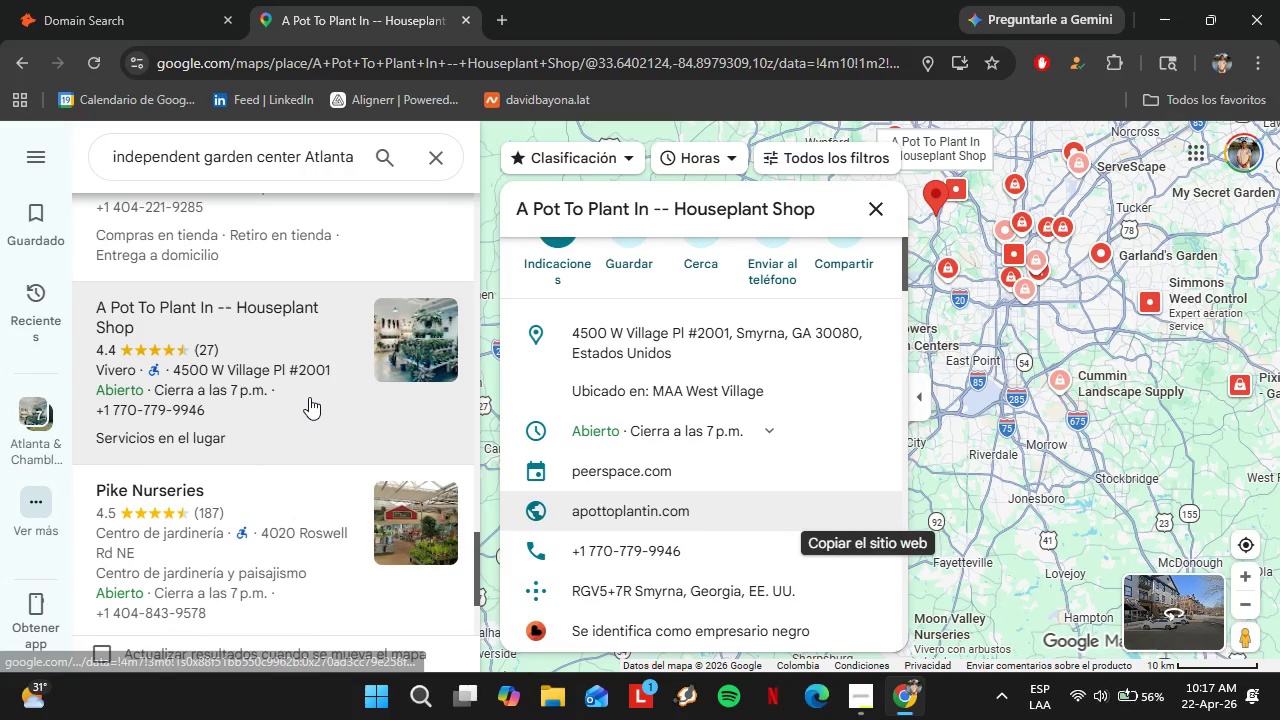 
scroll: coordinate [309, 397], scroll_direction: down, amount: 1.0
 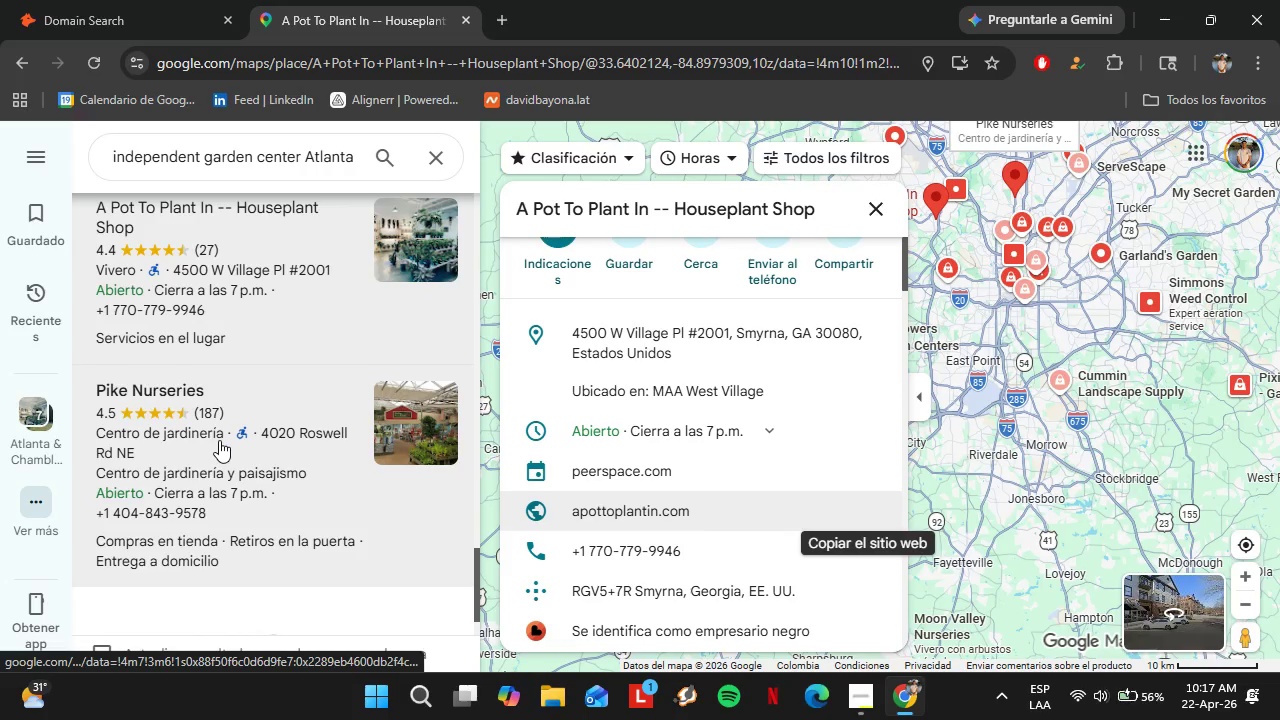 
left_click([219, 439])
 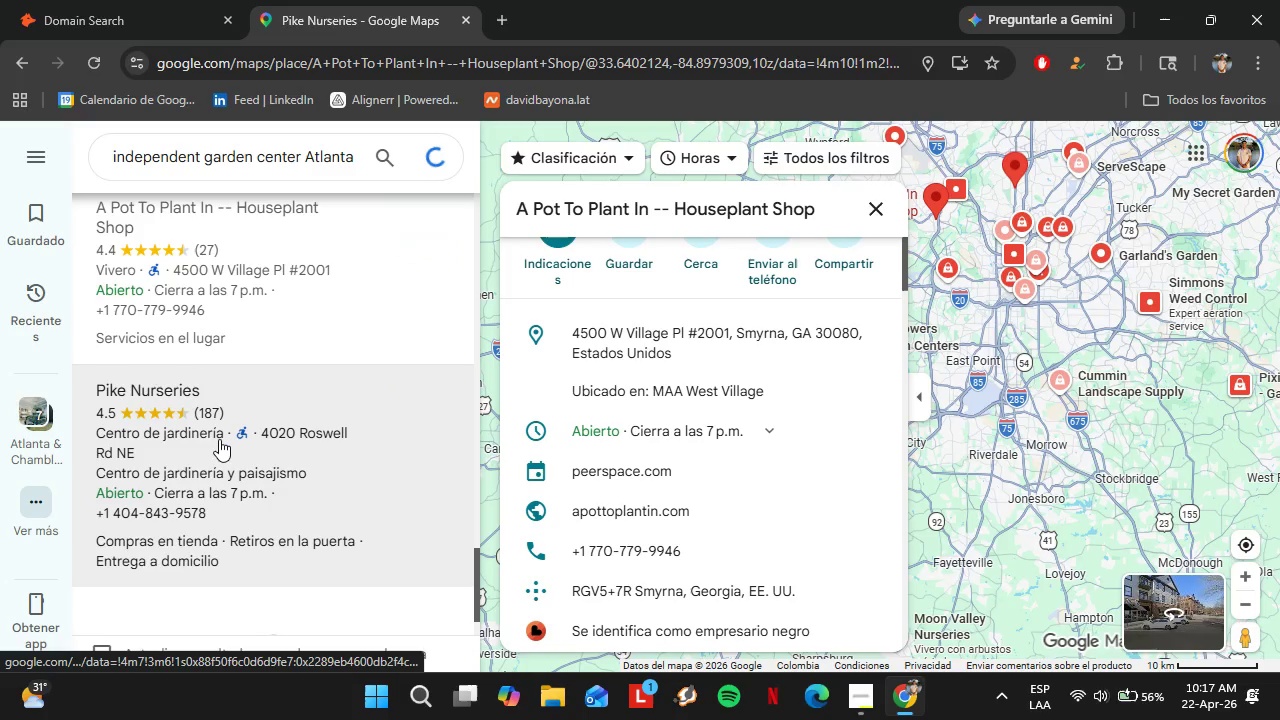 
scroll: coordinate [300, 379], scroll_direction: down, amount: 3.0
 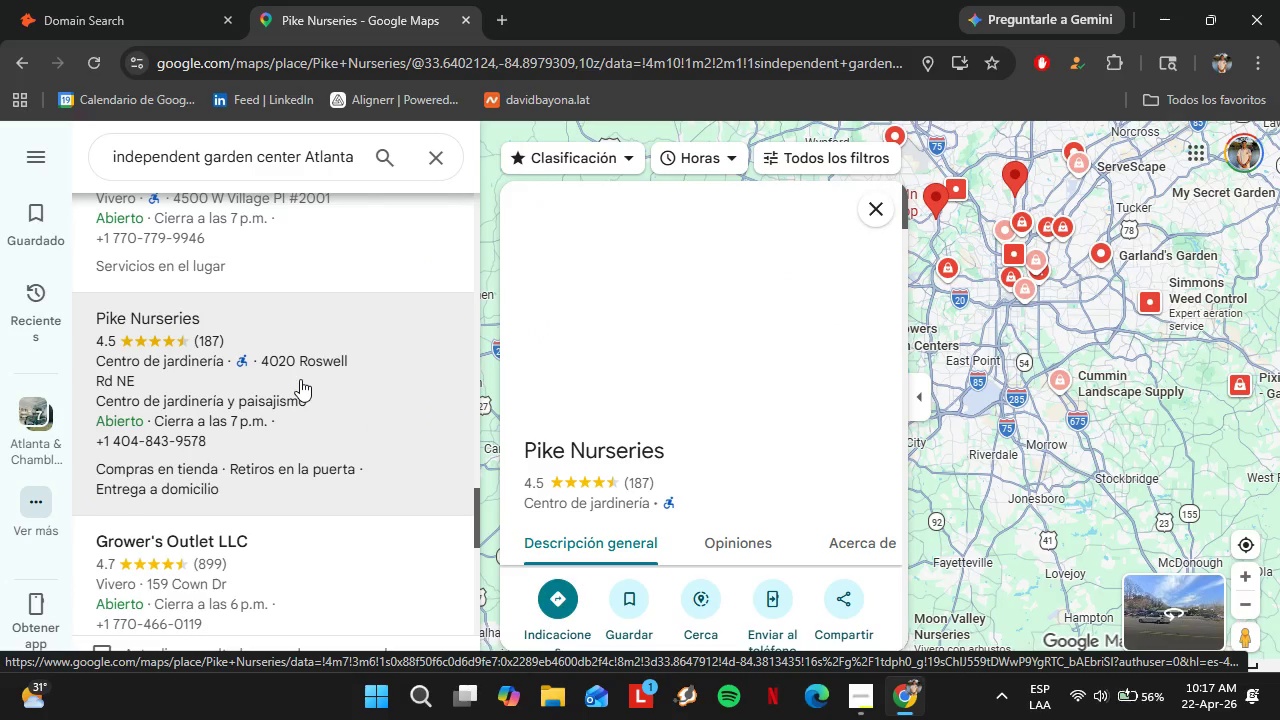 
left_click([285, 446])
 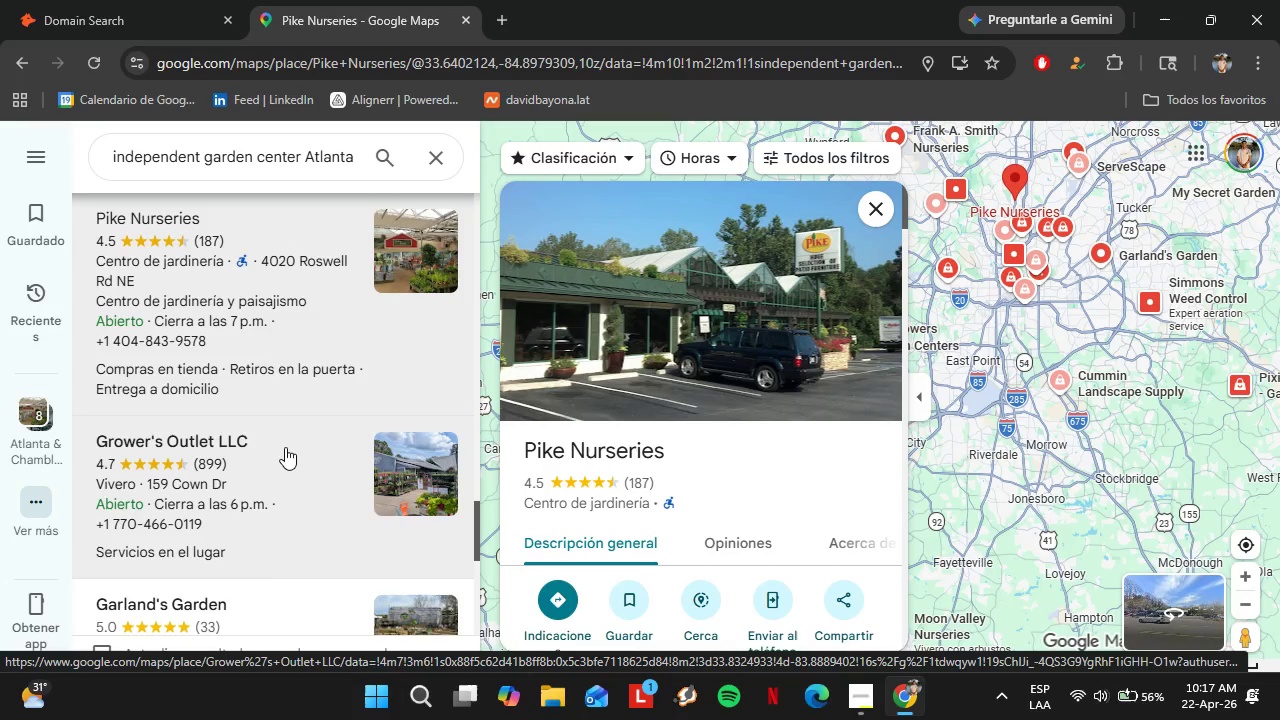 
scroll: coordinate [300, 379], scroll_direction: down, amount: 1.0
 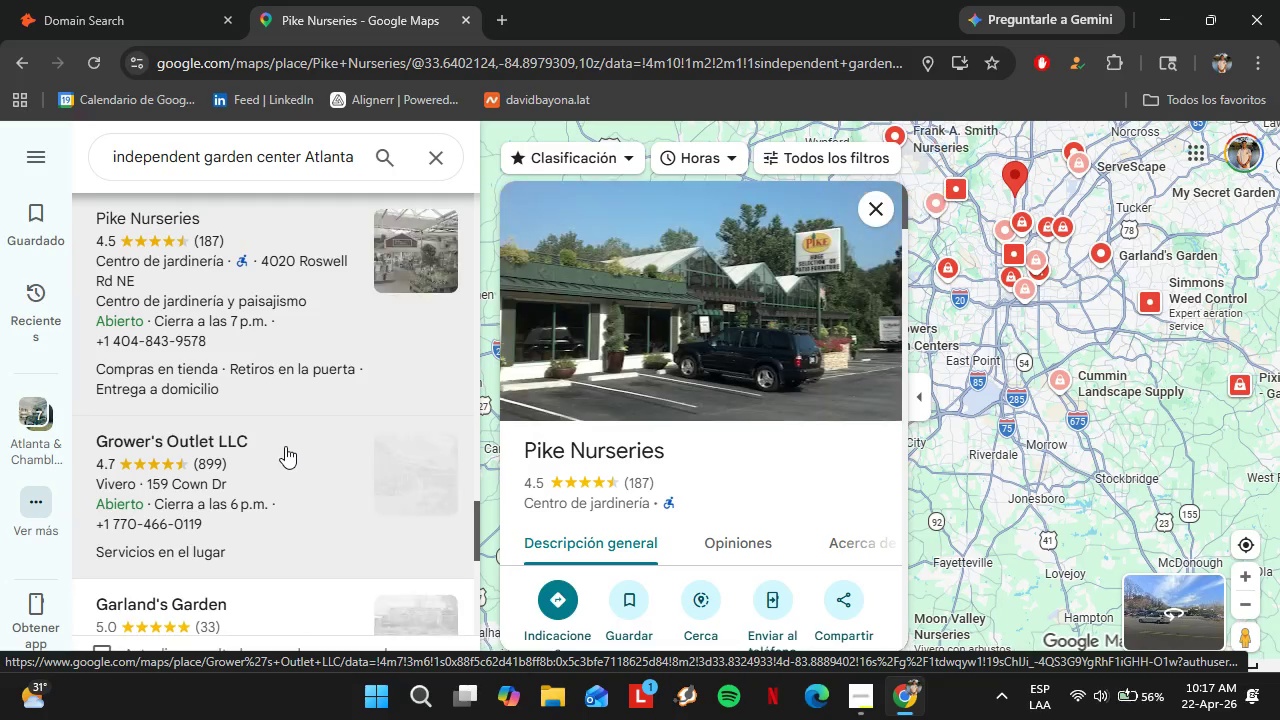 
wait(14.32)
 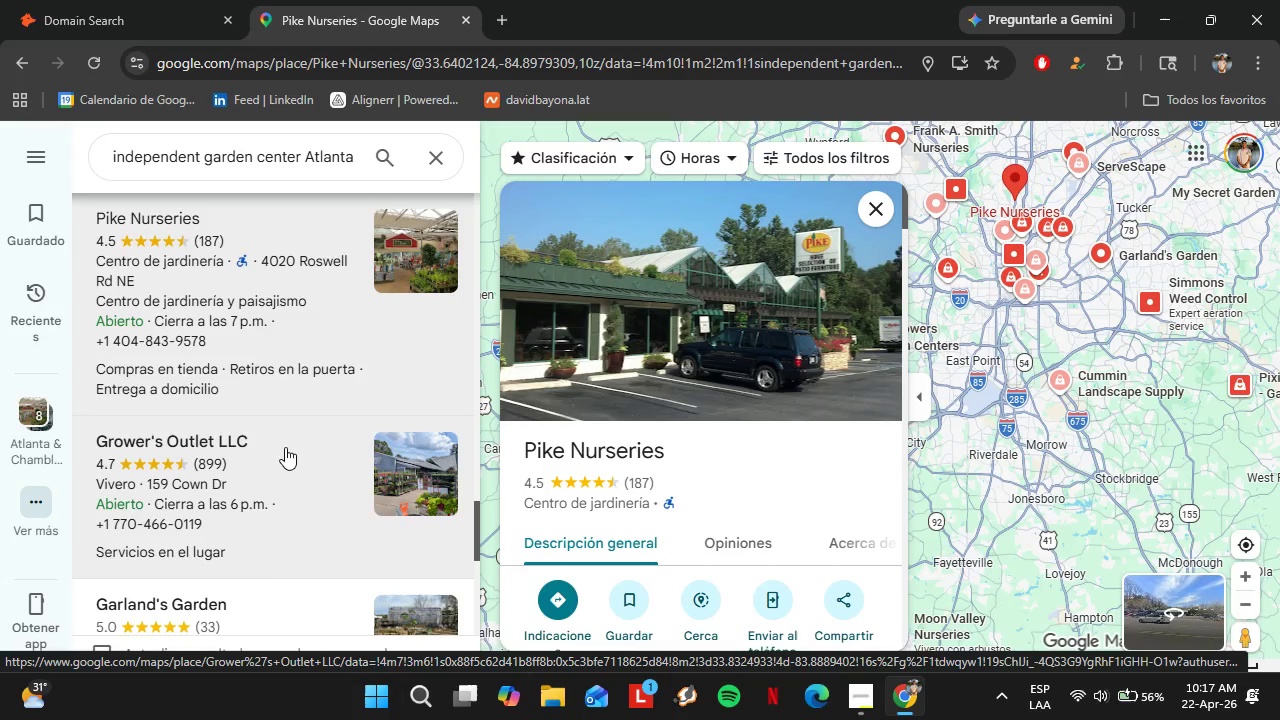 
left_click([233, 473])
 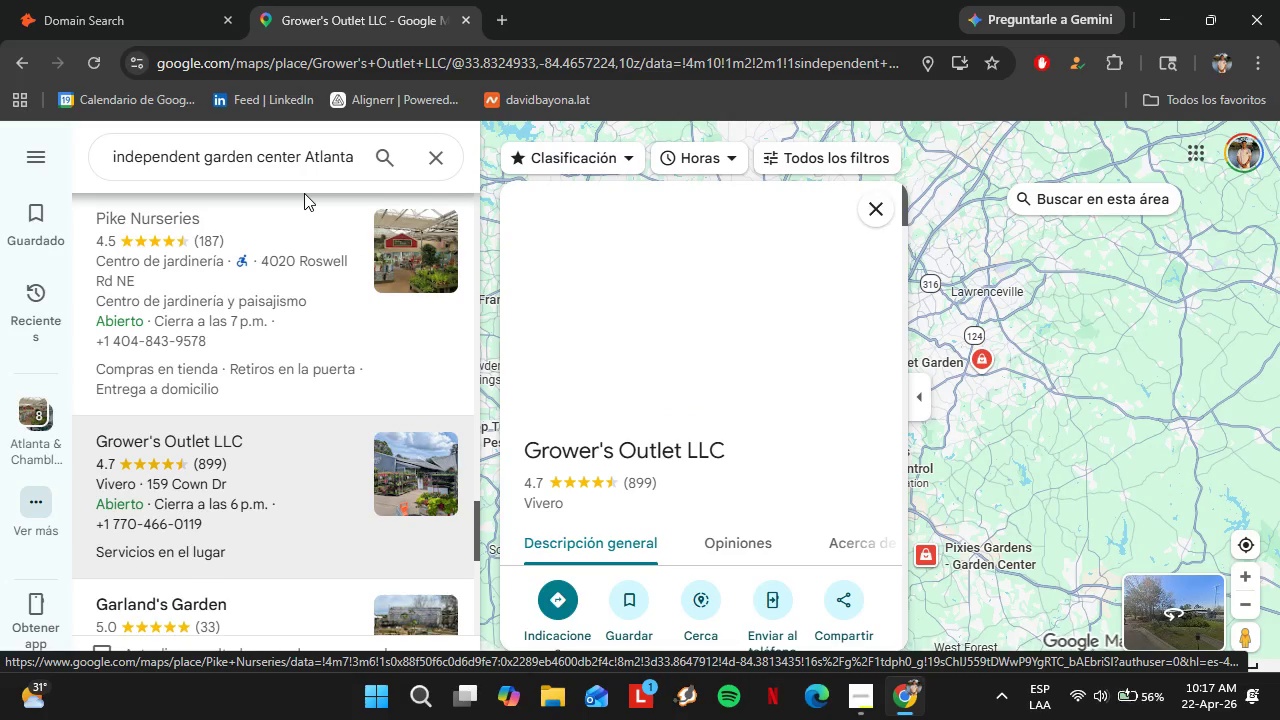 
scroll: coordinate [754, 512], scroll_direction: down, amount: 4.0
 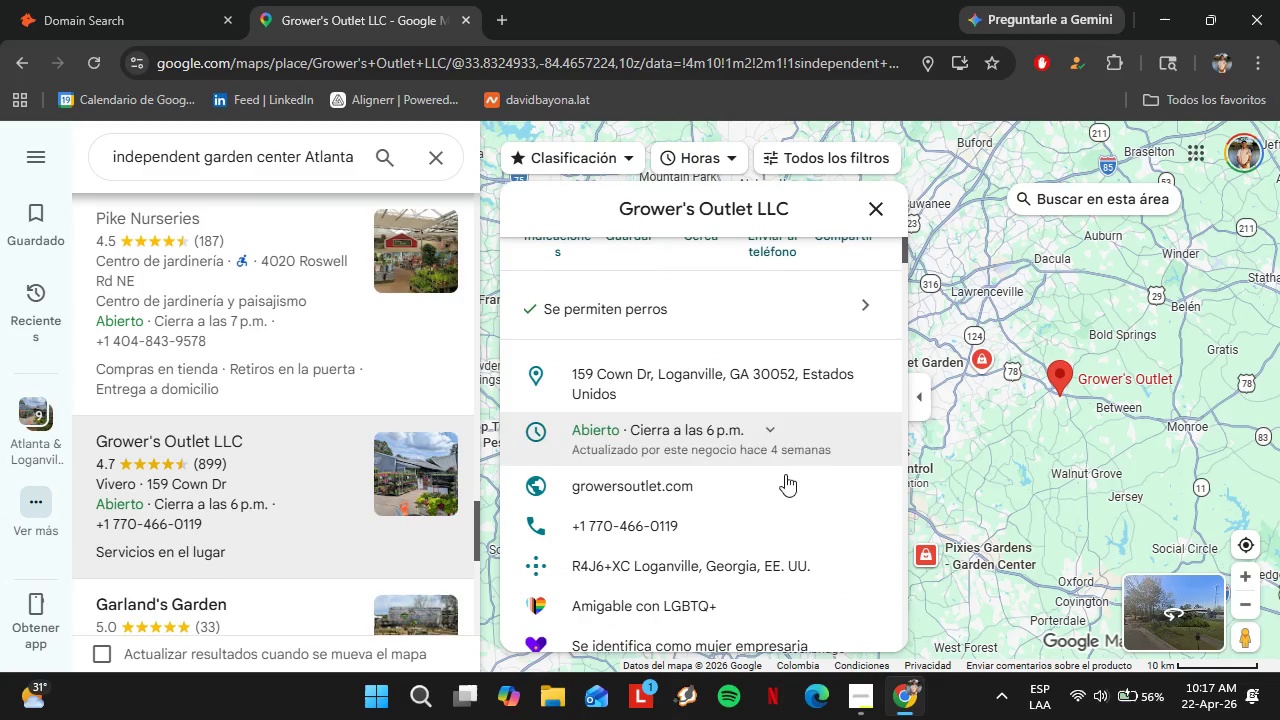 
left_click([866, 497])
 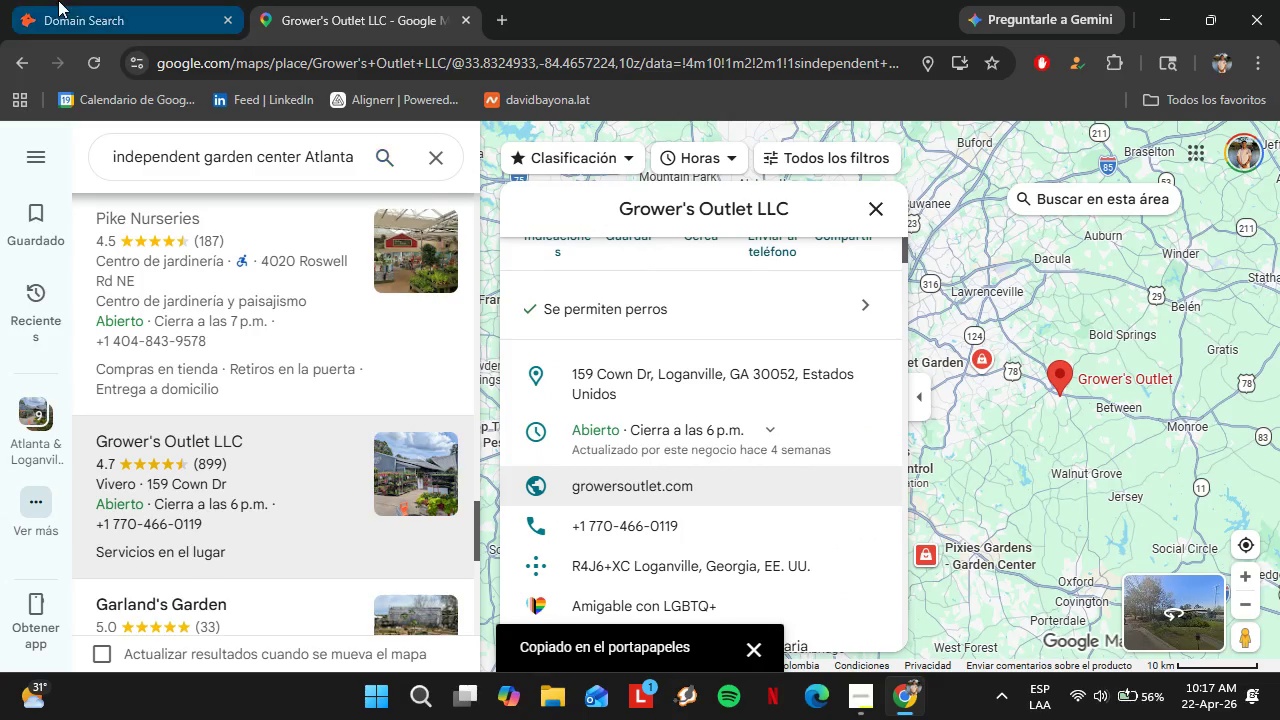 
left_click([58, 0])
 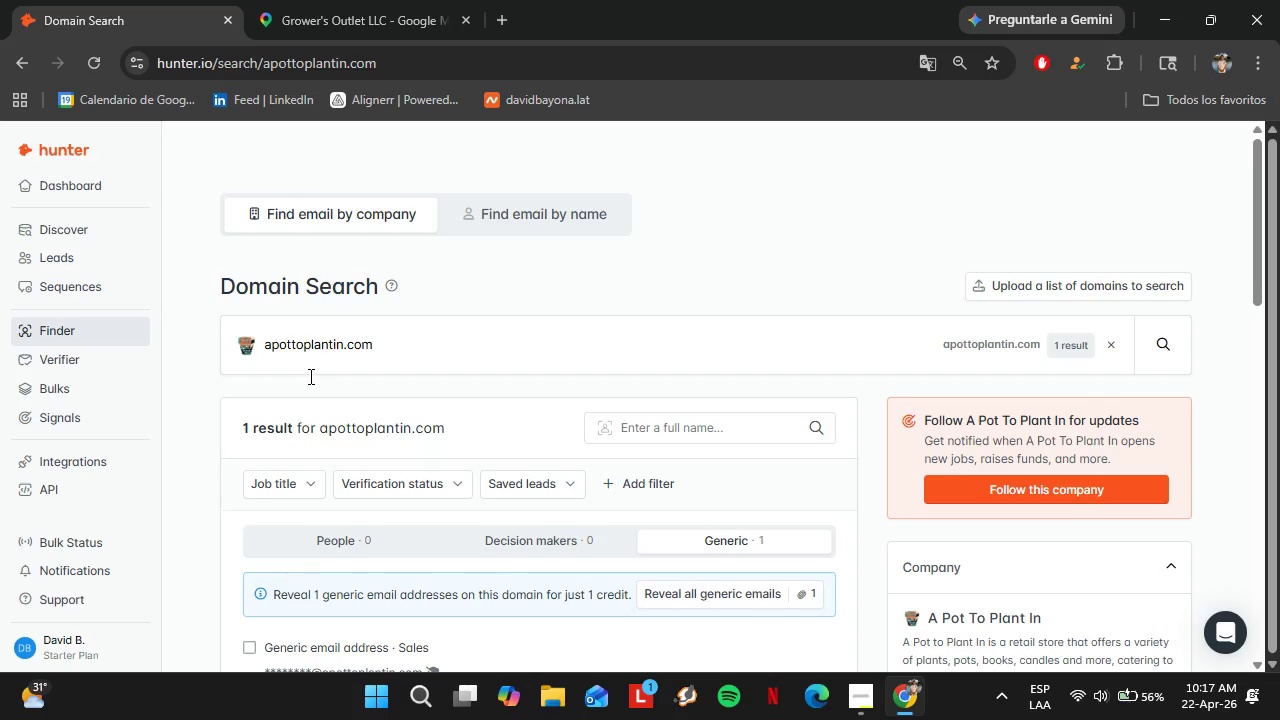 
double_click([337, 347])
 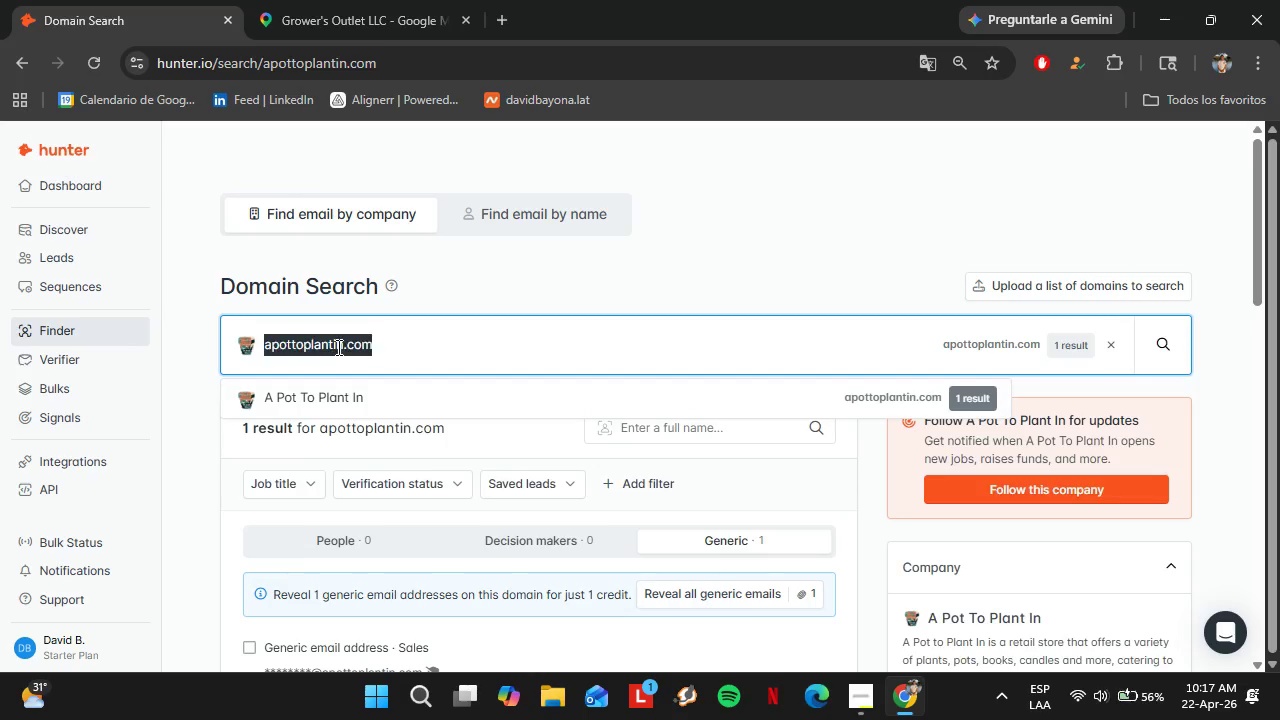 
triple_click([337, 347])
 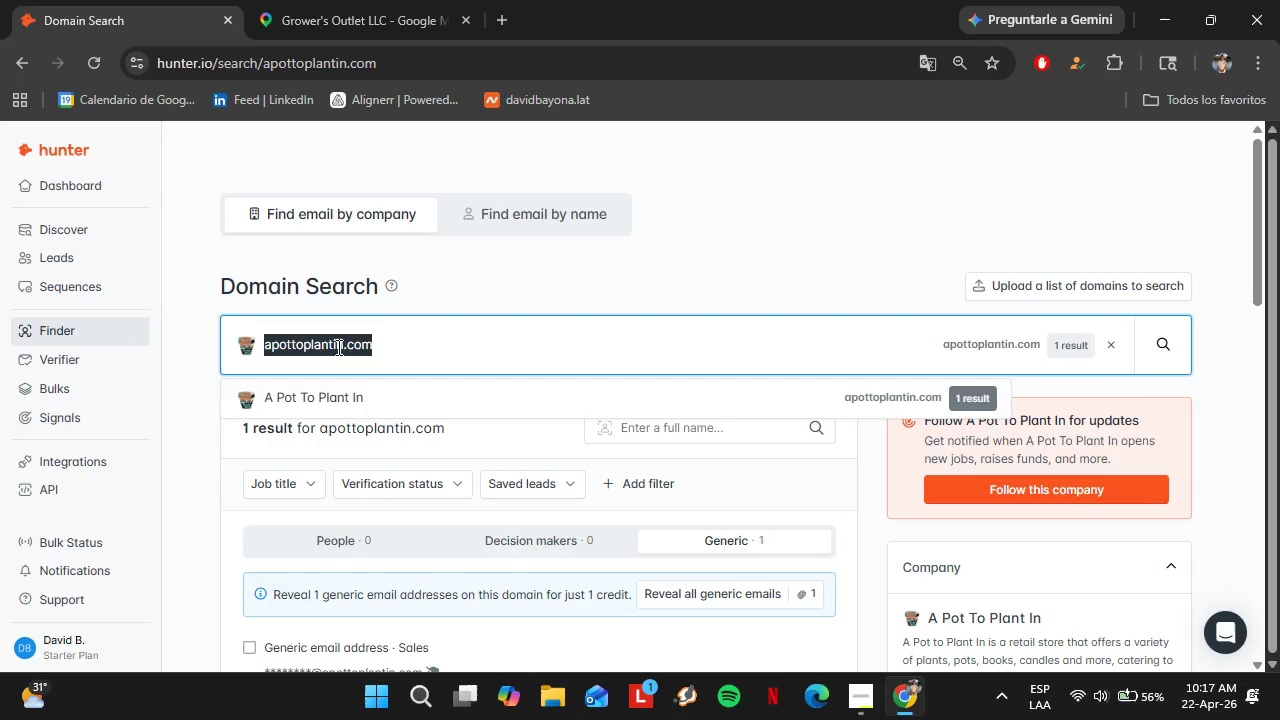 
key(Control+V)
 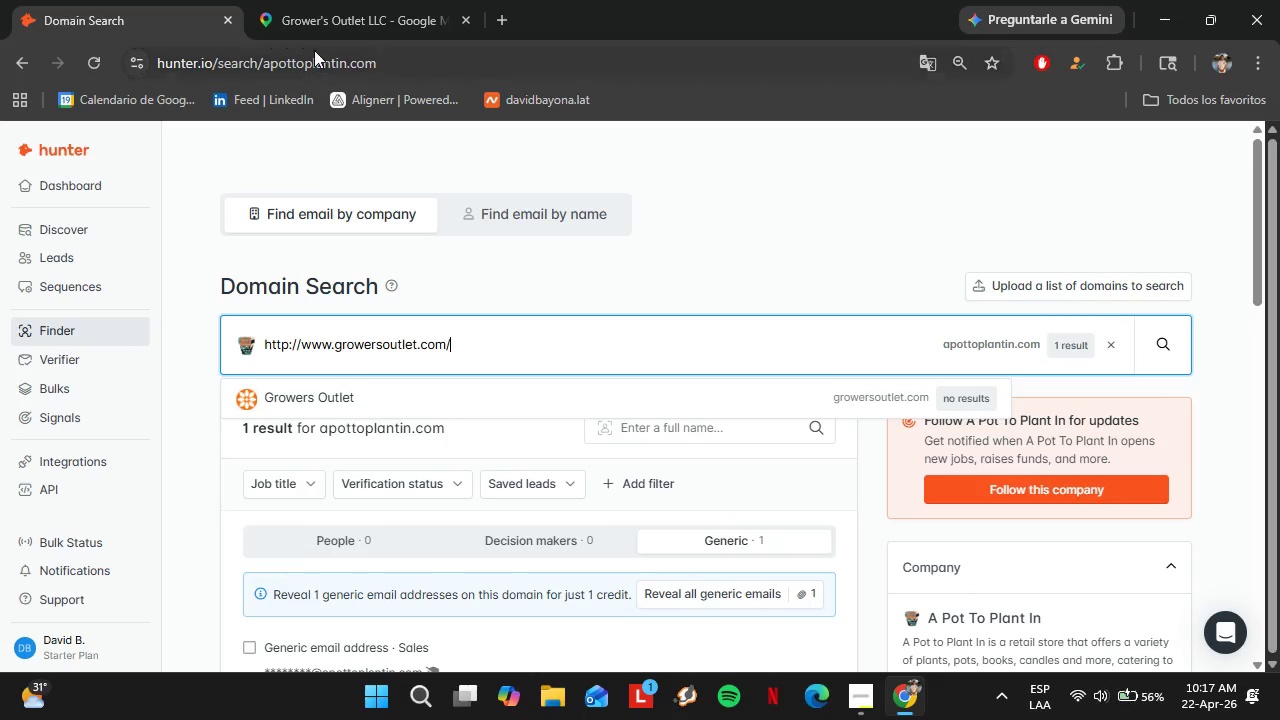 
left_click([326, 0])
 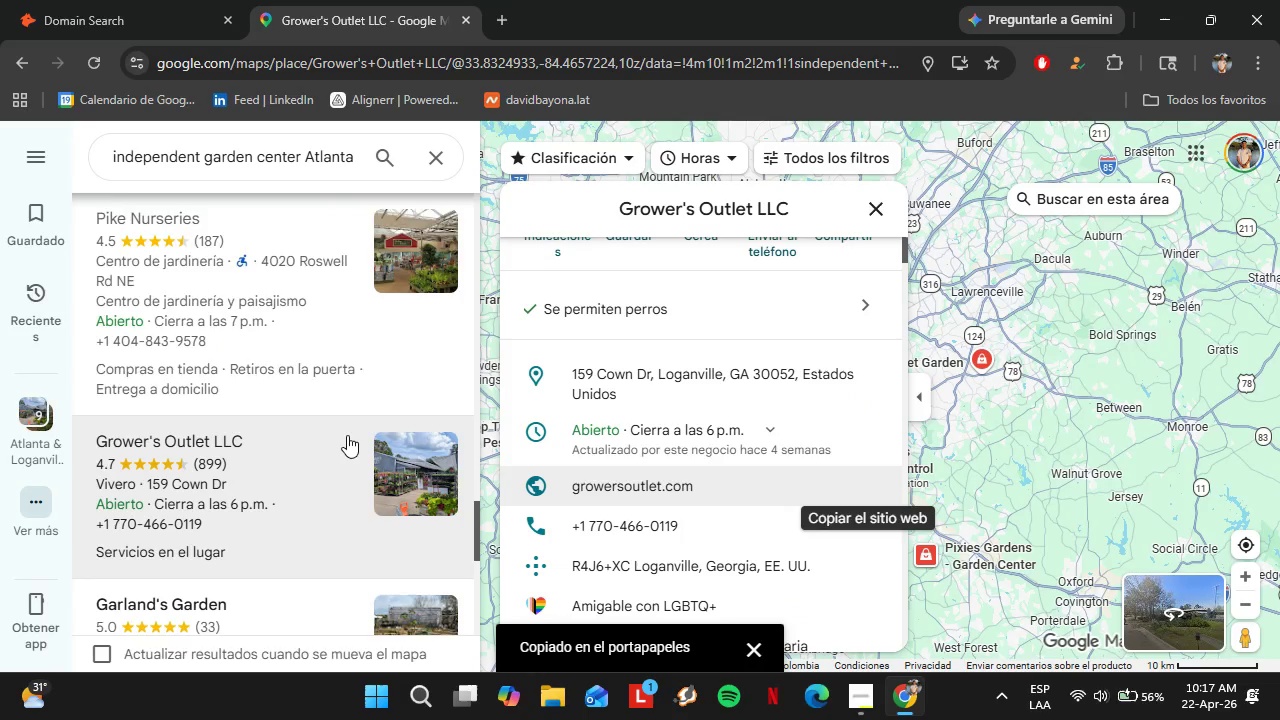 
scroll: coordinate [346, 435], scroll_direction: down, amount: 2.0
 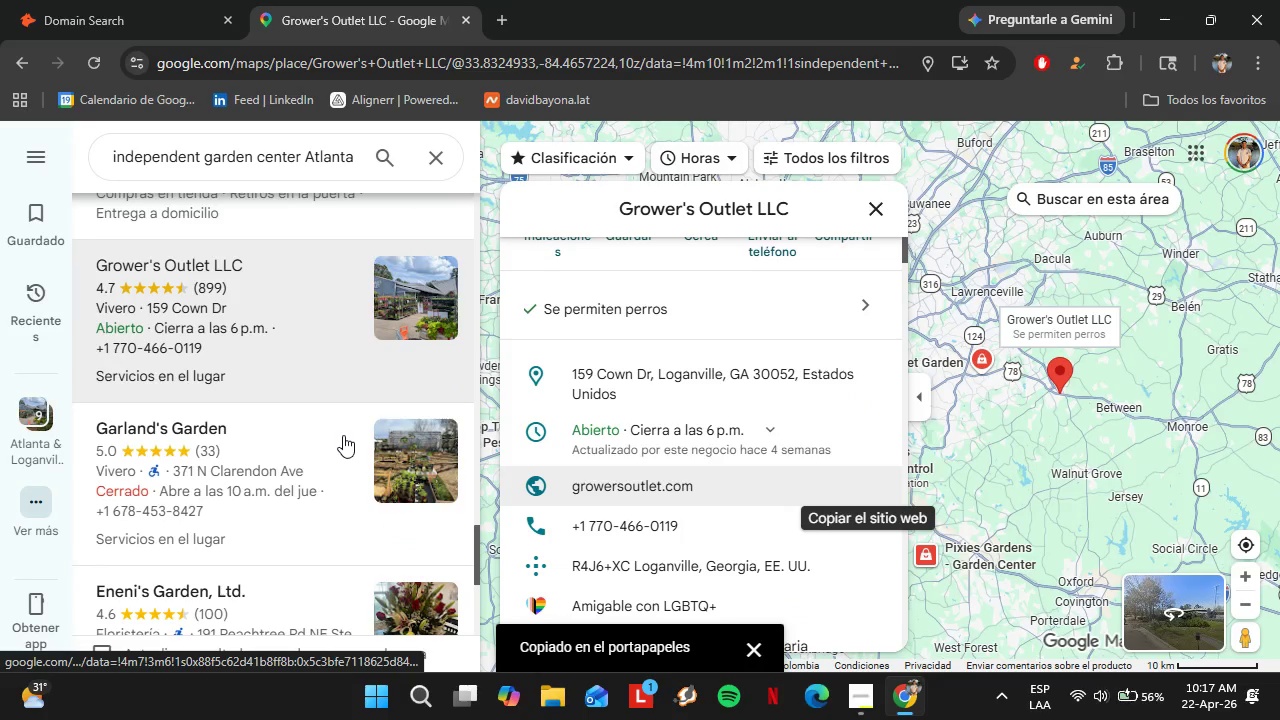 
left_click([260, 434])
 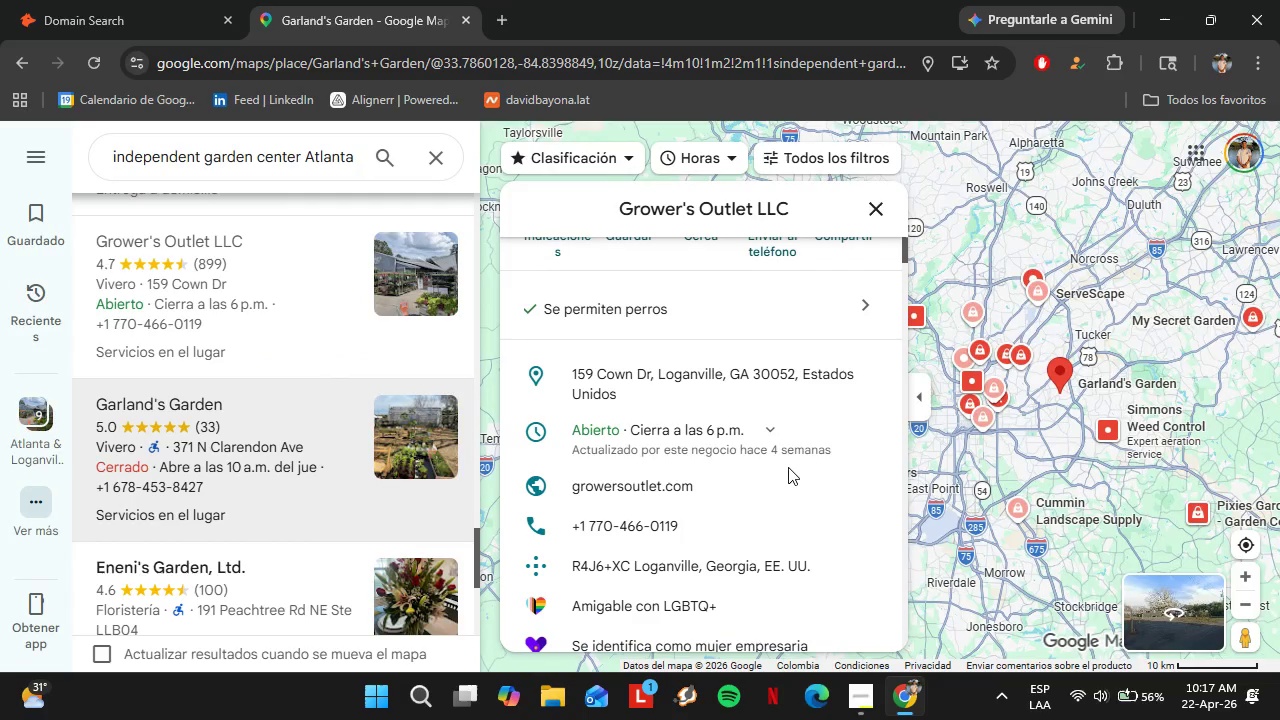 
wait(5.28)
 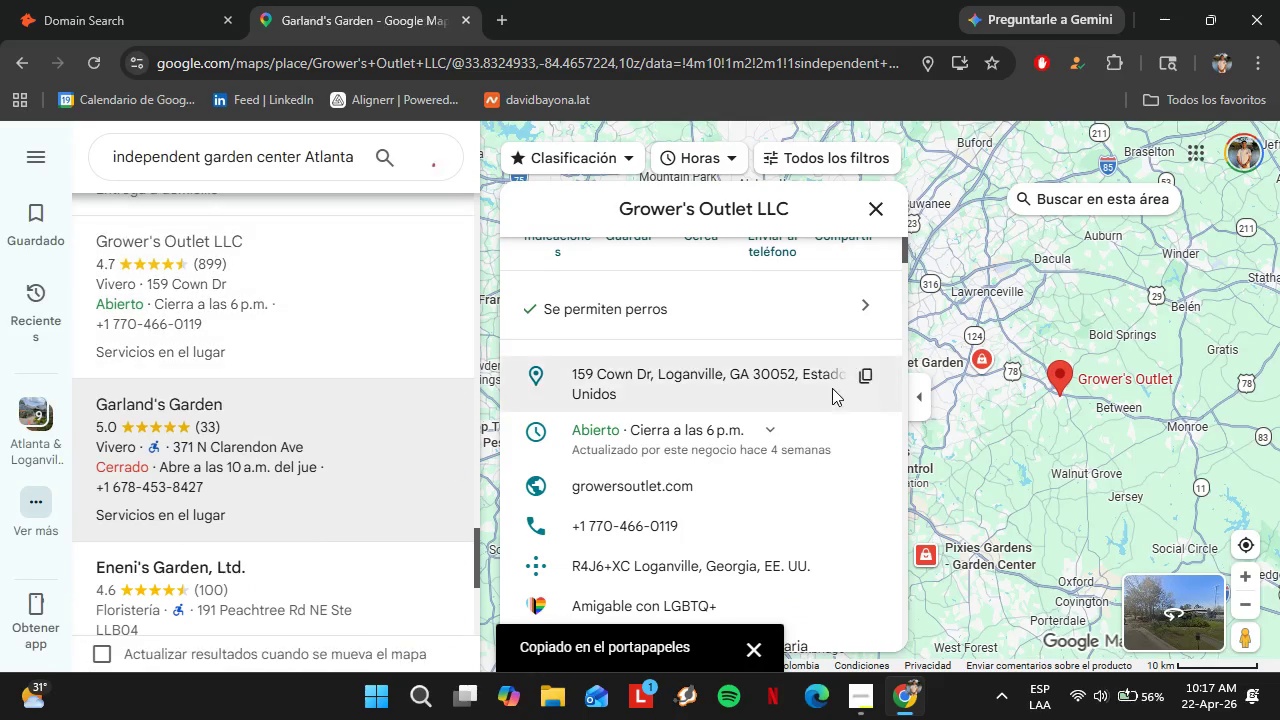 
scroll: coordinate [715, 372], scroll_direction: down, amount: 3.0
 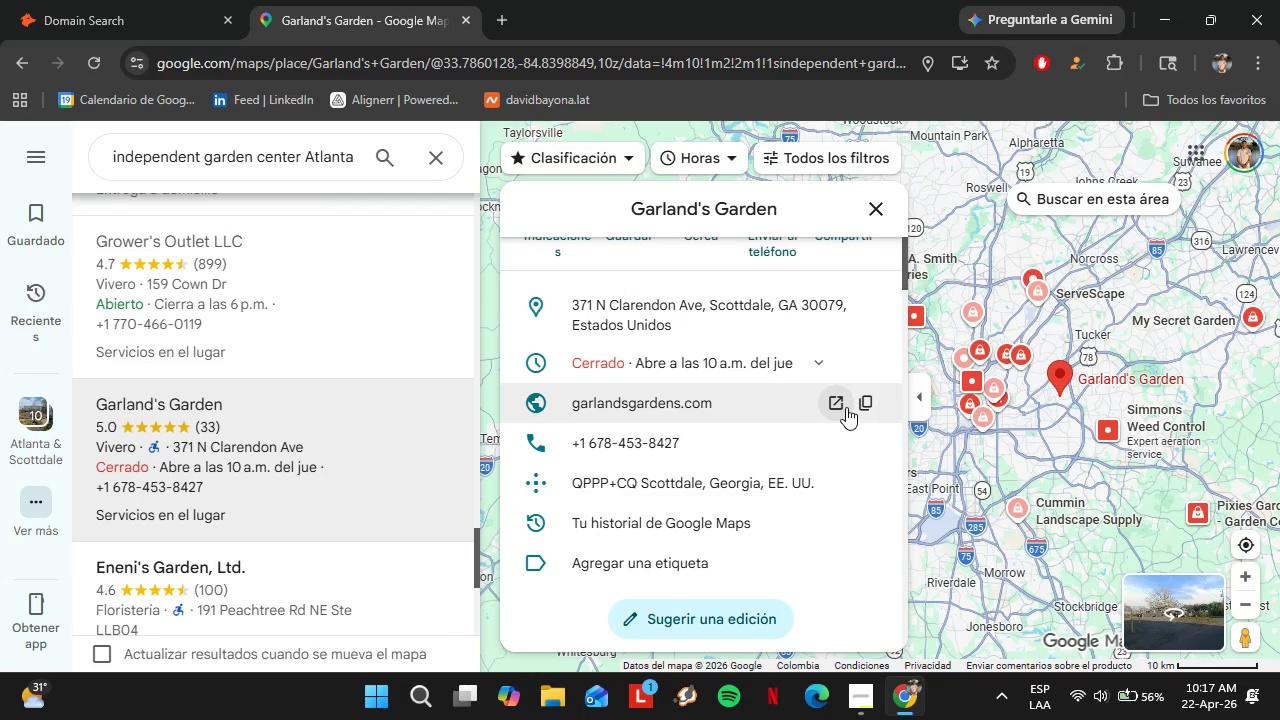 
left_click([872, 398])
 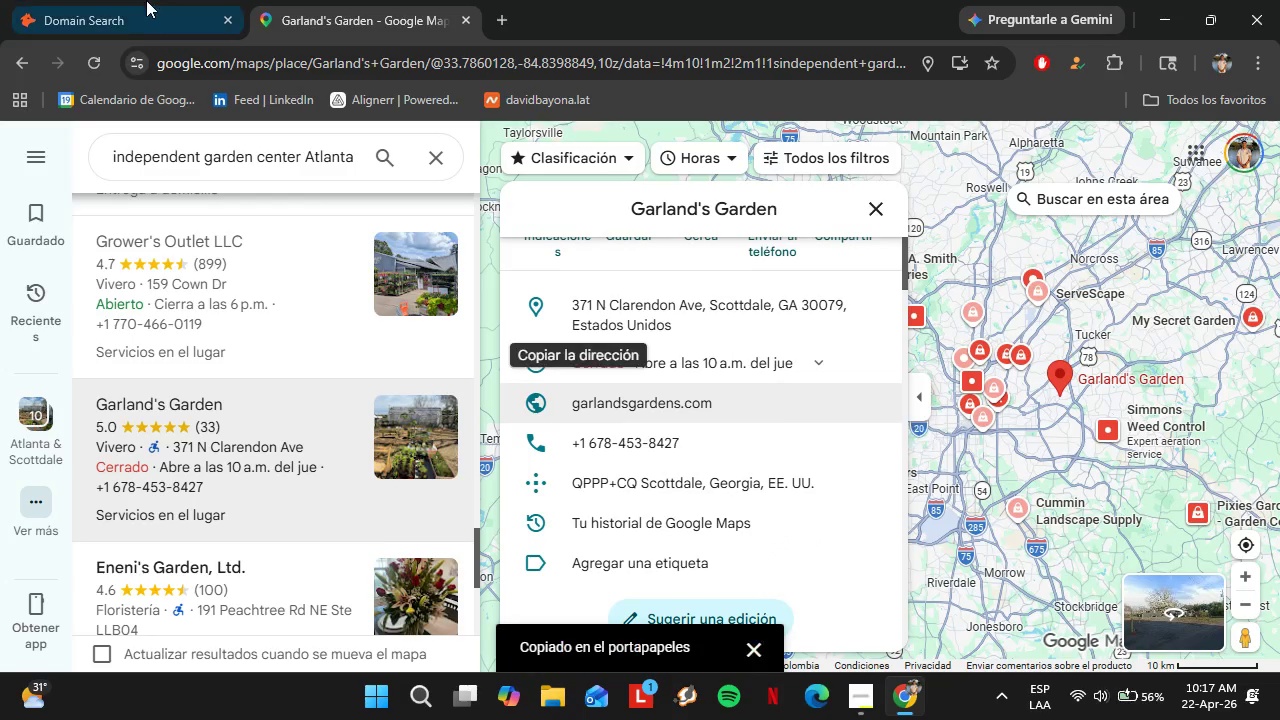 
left_click([146, 0])
 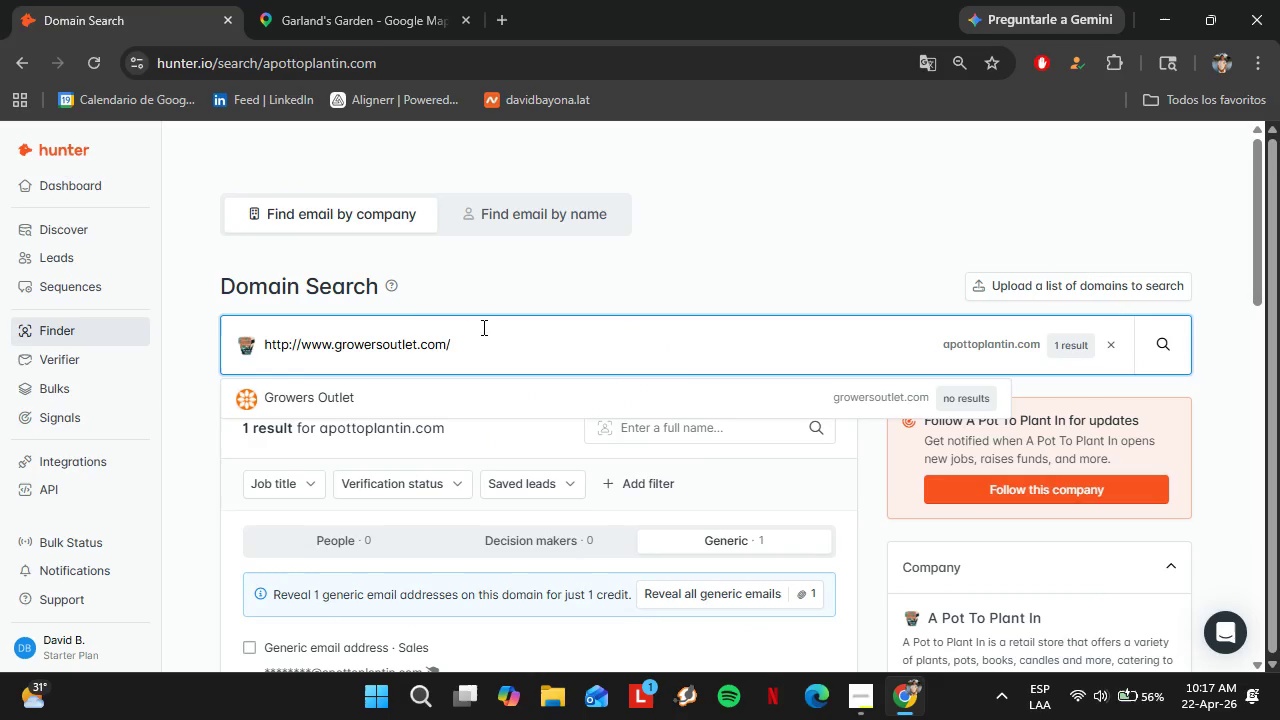 
left_click_drag(start_coordinate=[482, 327], to_coordinate=[245, 338])
 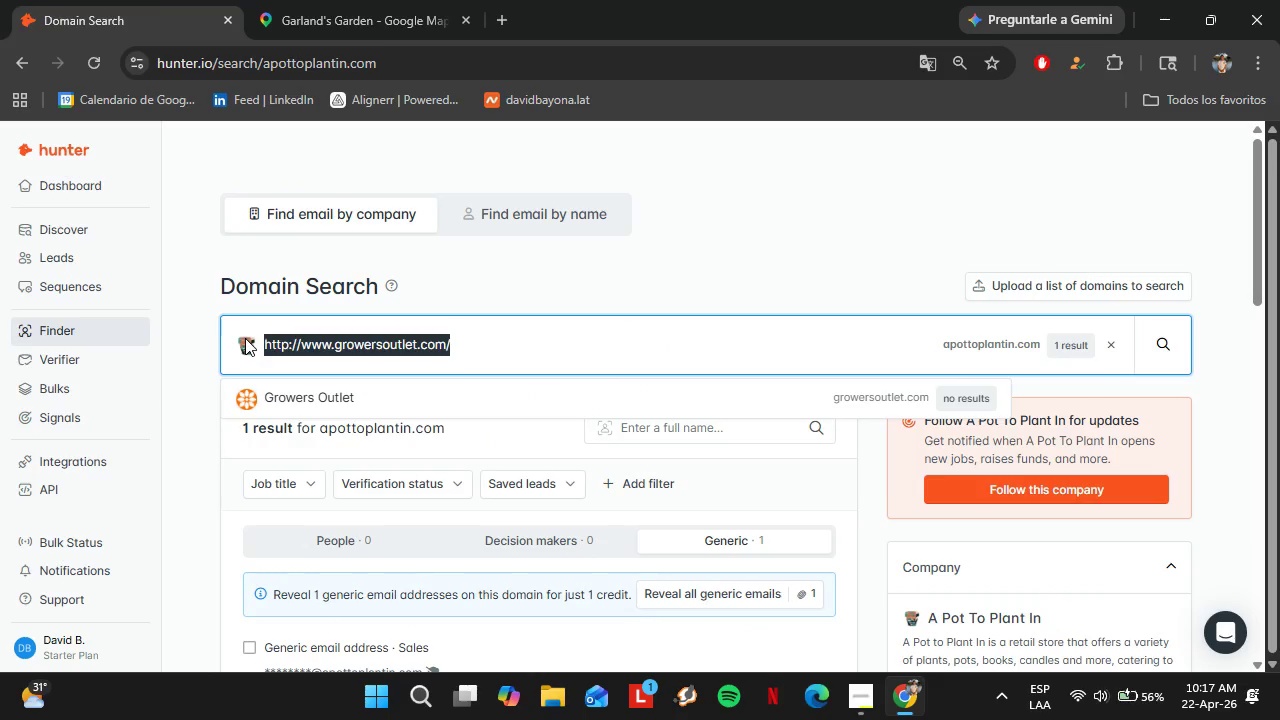 
key(Control+V)
 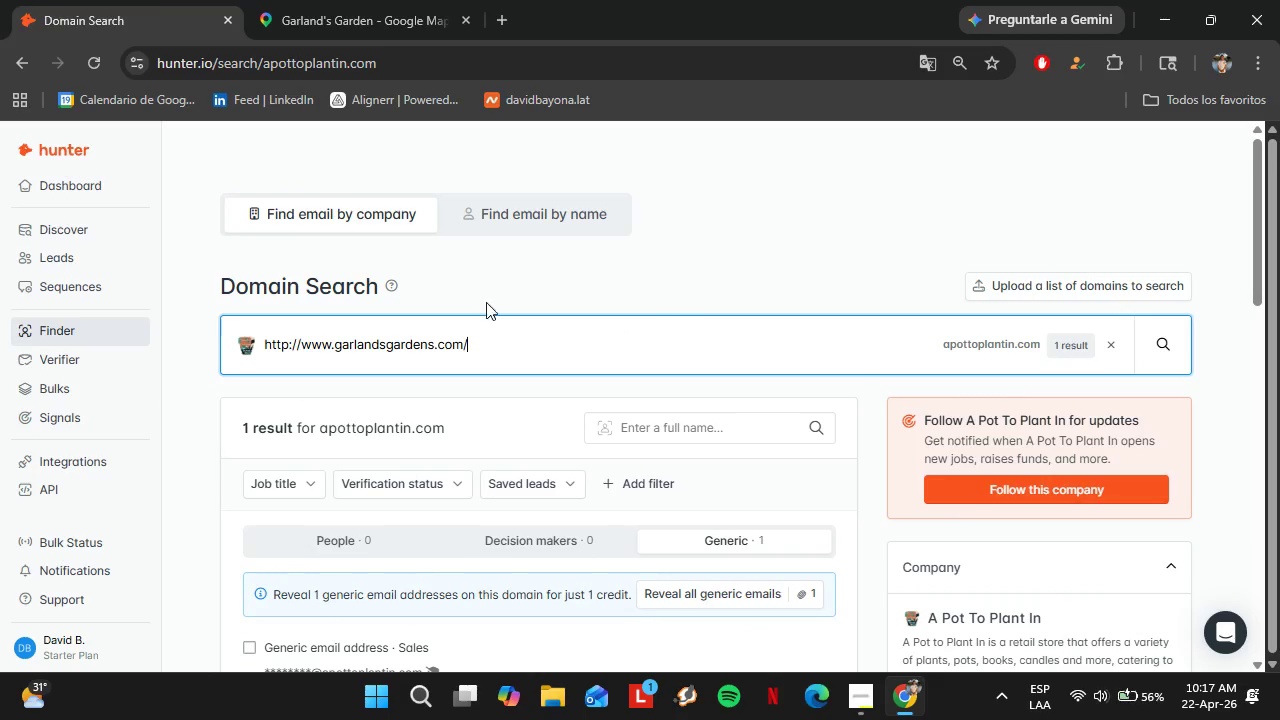 
left_click([275, 0])
 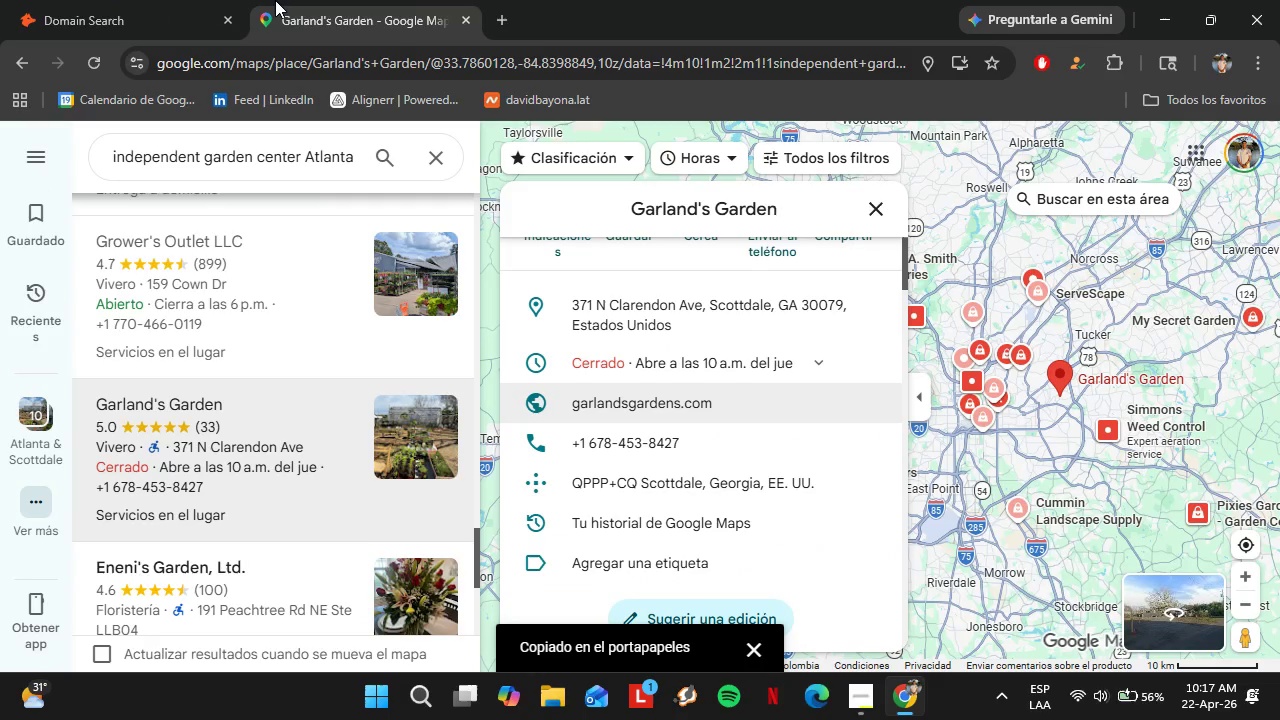 
scroll: coordinate [296, 408], scroll_direction: down, amount: 2.0
 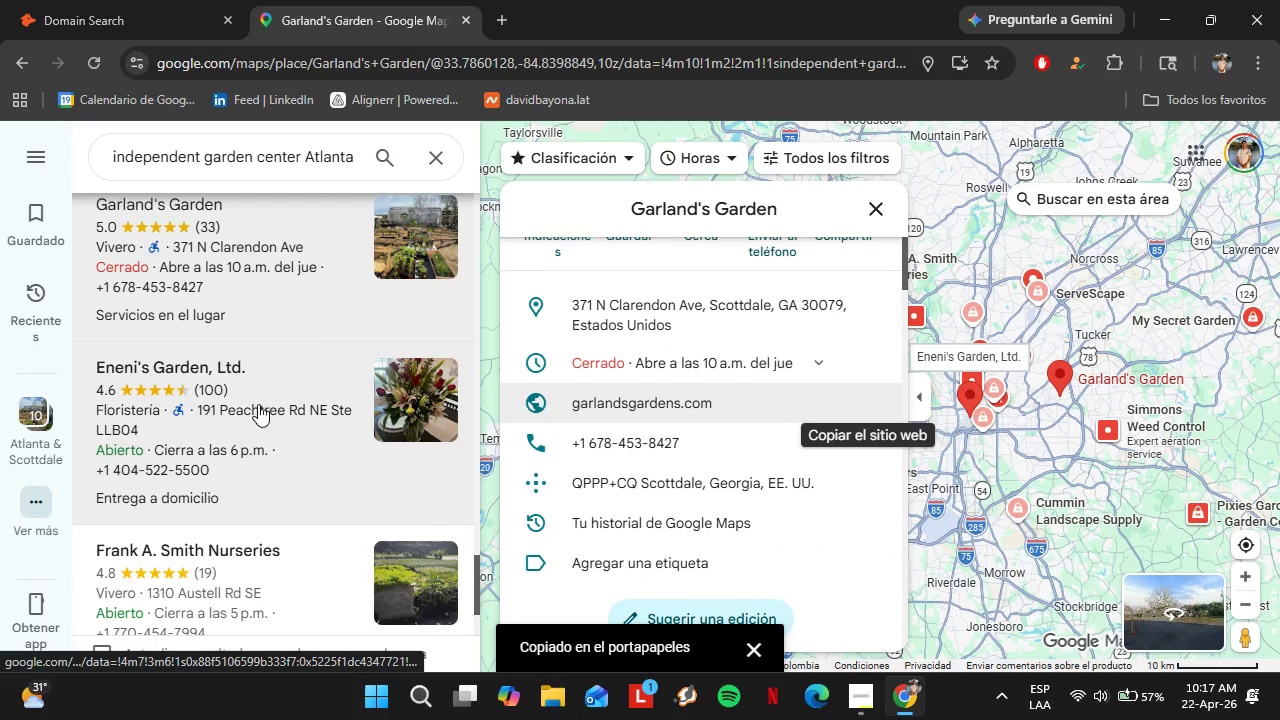 
left_click([257, 403])
 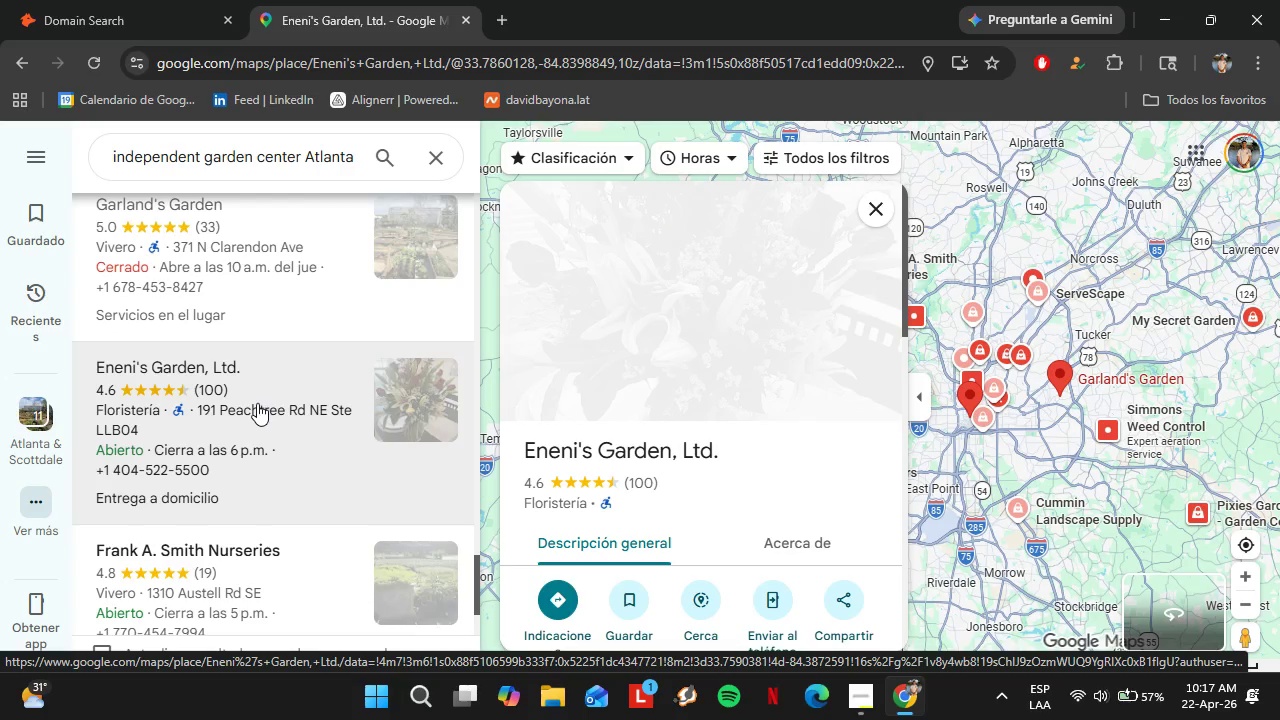 
scroll: coordinate [814, 447], scroll_direction: down, amount: 4.0
 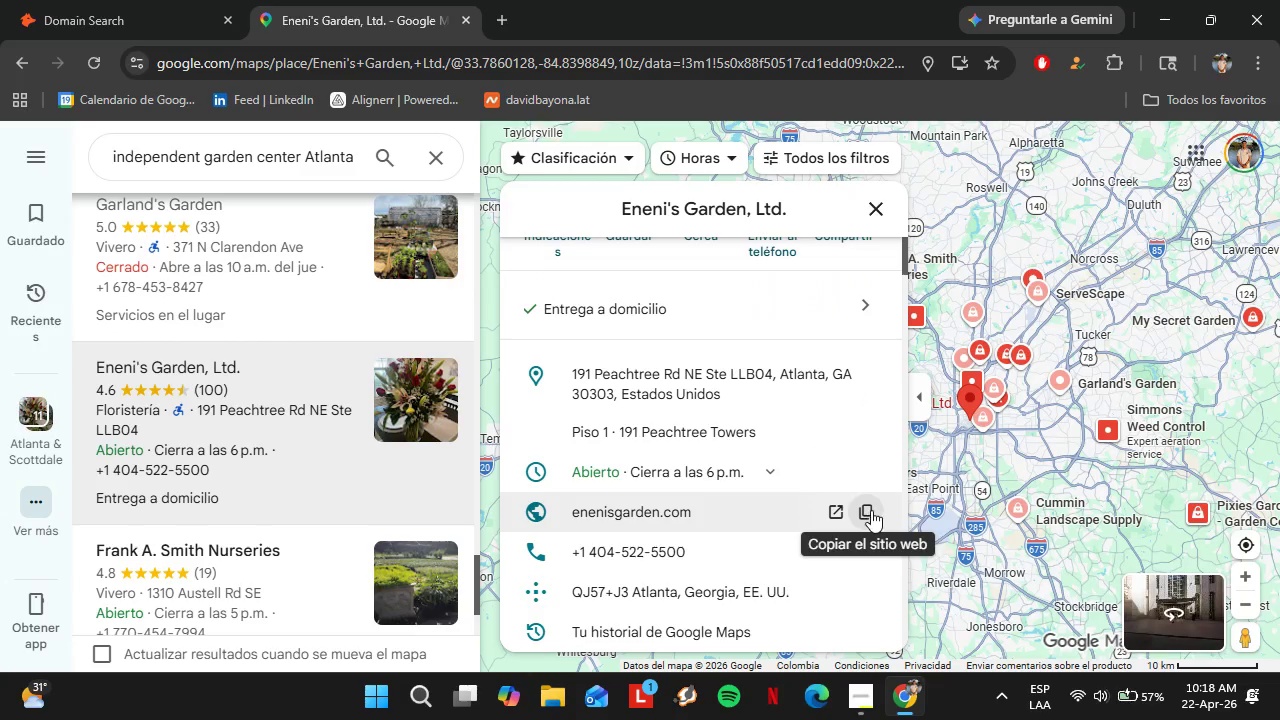 
left_click([870, 510])
 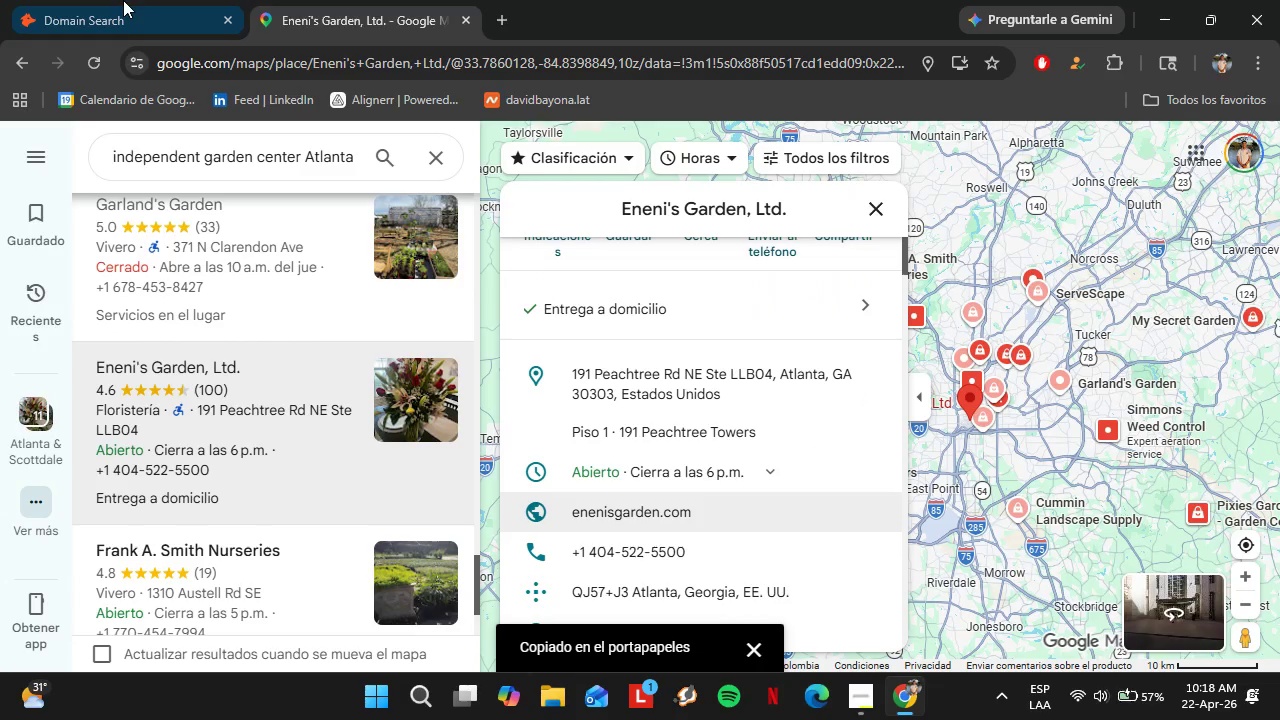 
left_click([116, 0])
 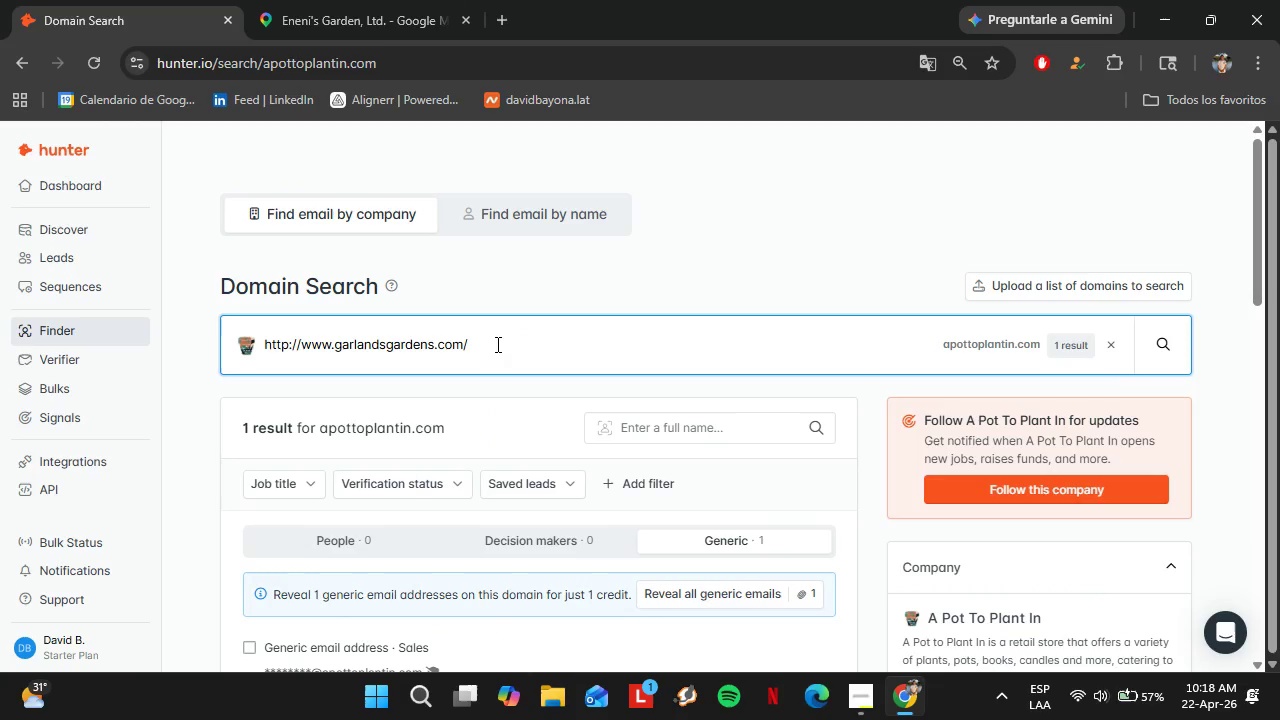 
left_click_drag(start_coordinate=[497, 344], to_coordinate=[261, 372])
 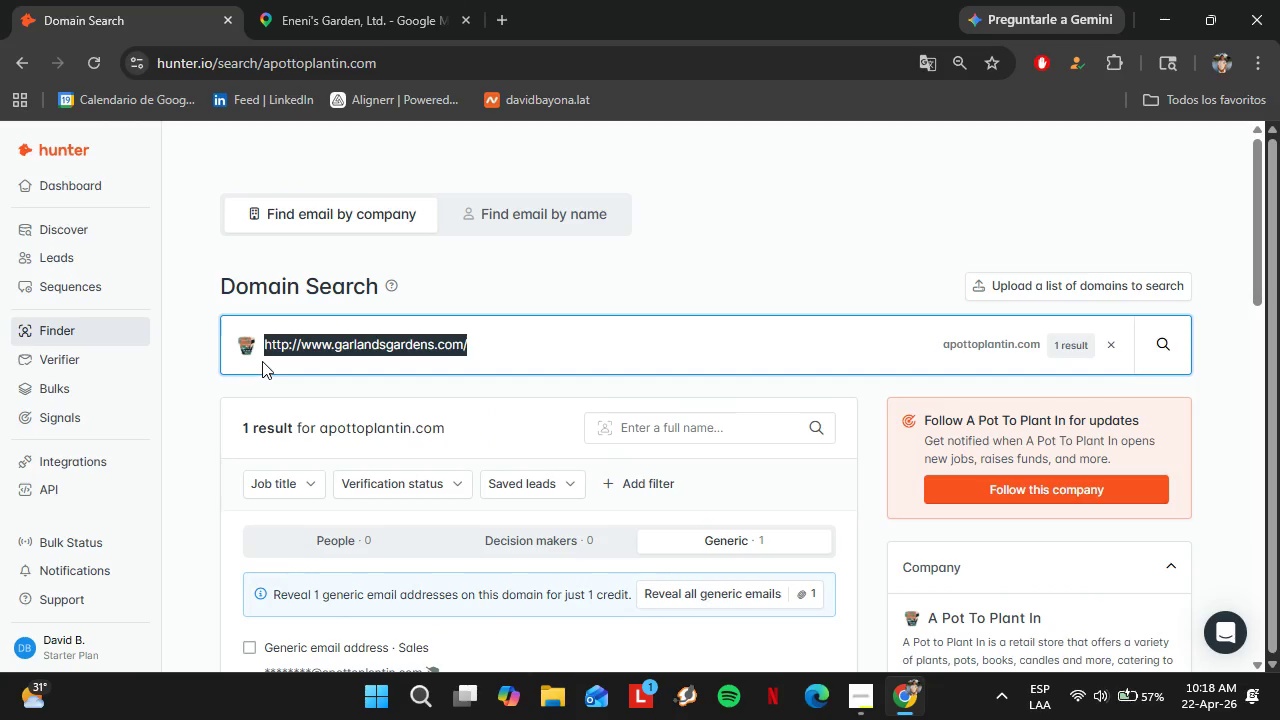 
key(Control+V)
 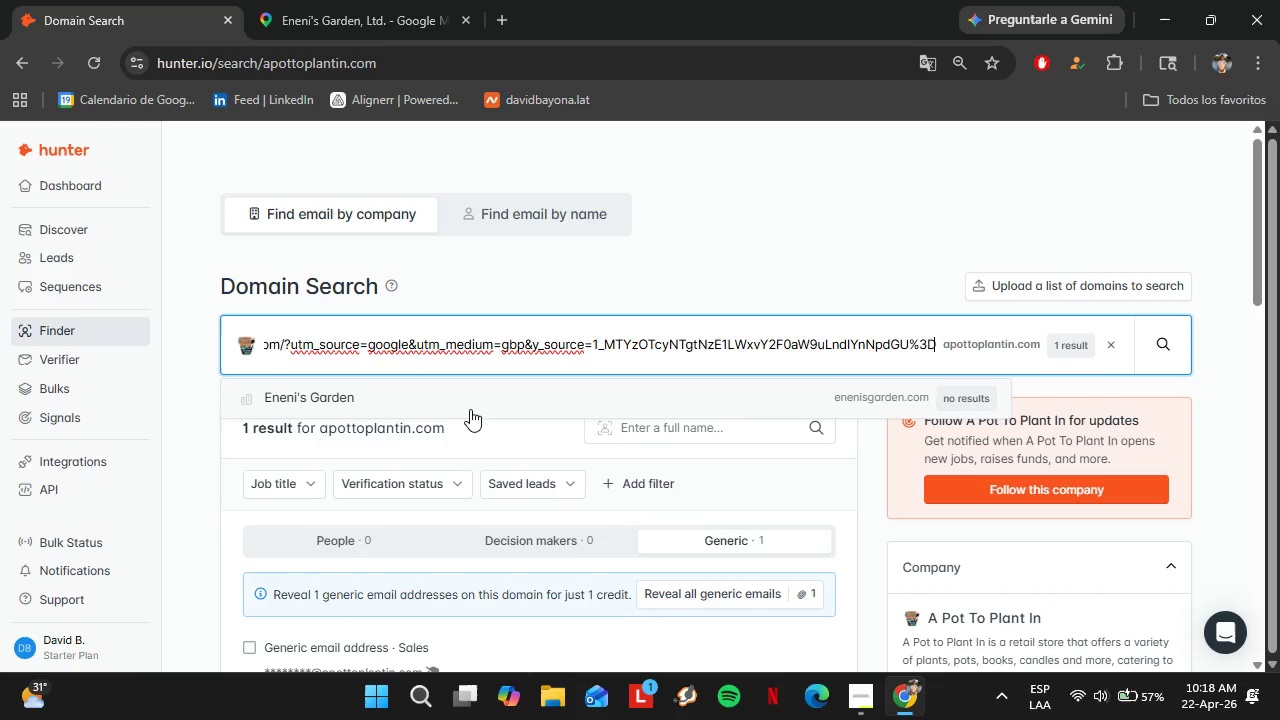 
left_click([336, 0])
 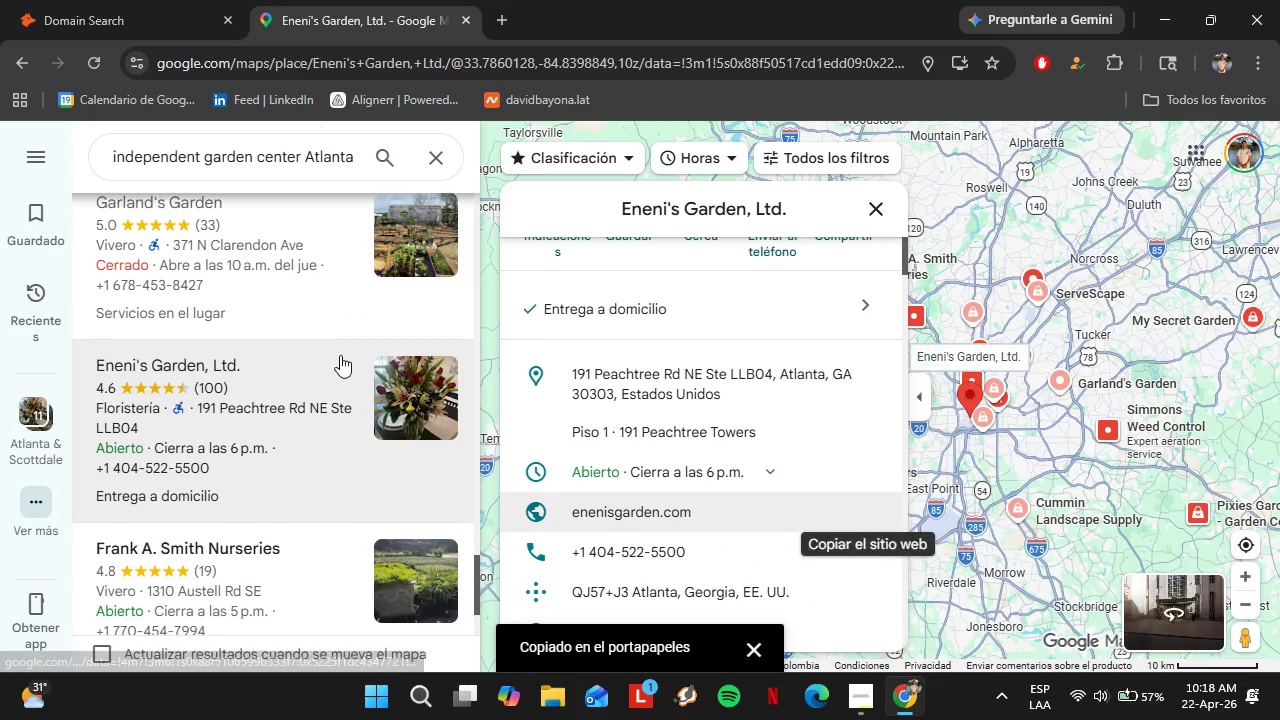 
scroll: coordinate [340, 355], scroll_direction: down, amount: 2.0
 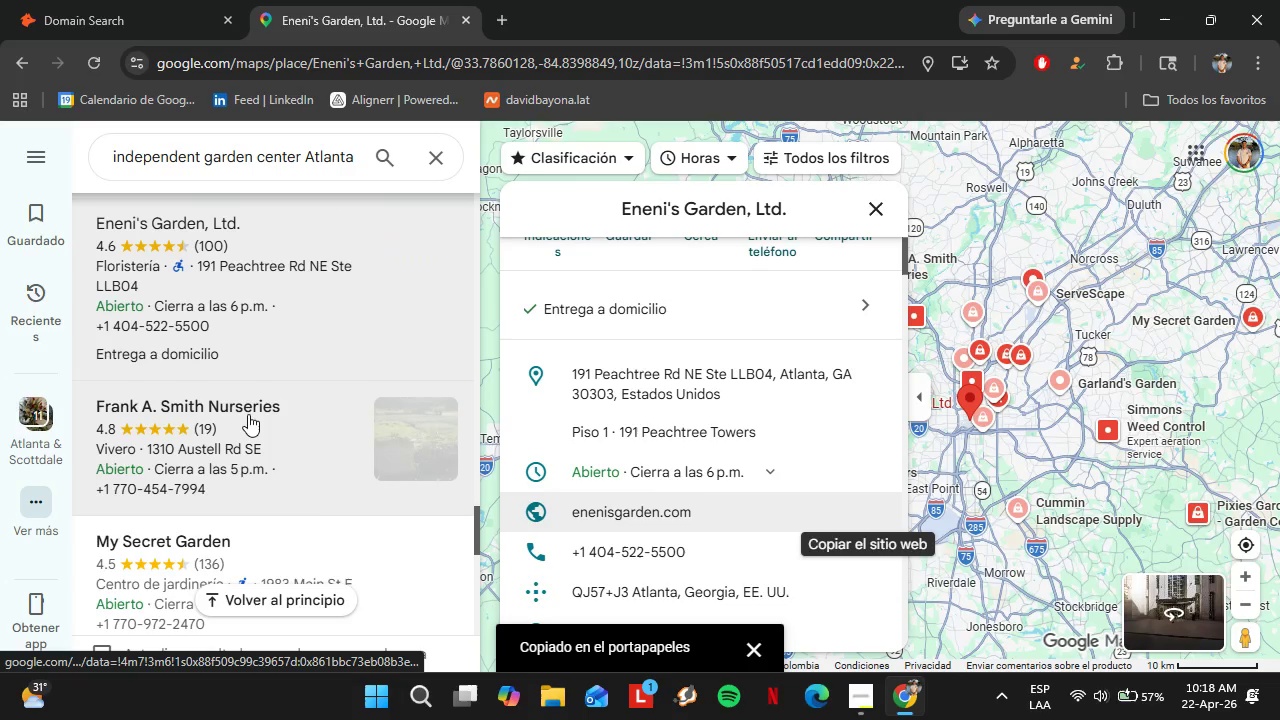 
left_click([248, 414])
 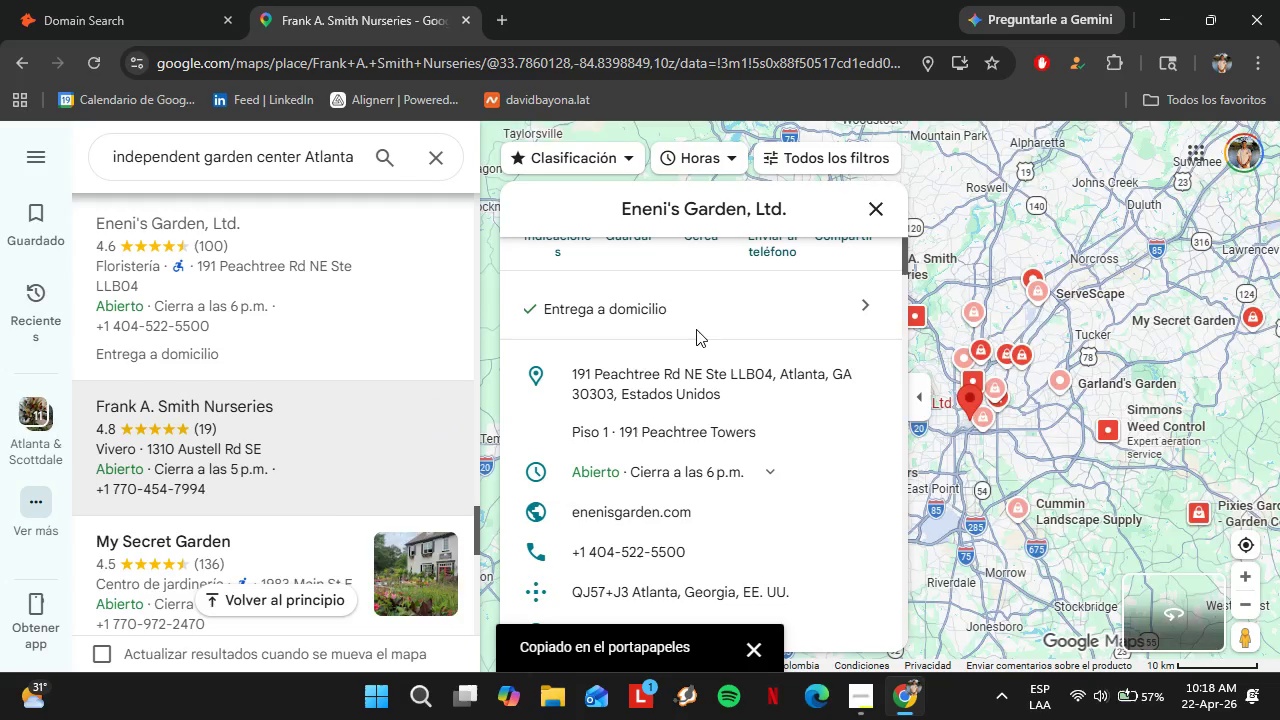 
scroll: coordinate [819, 472], scroll_direction: down, amount: 6.0
 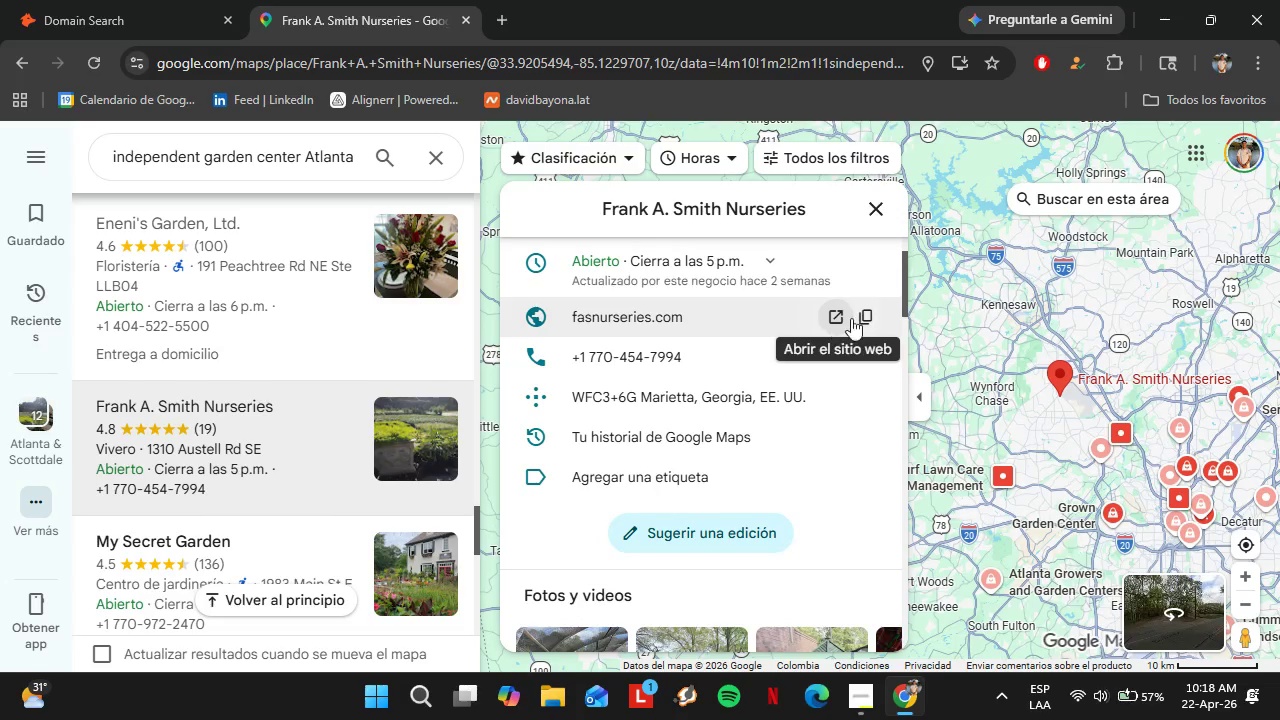 
left_click([861, 317])
 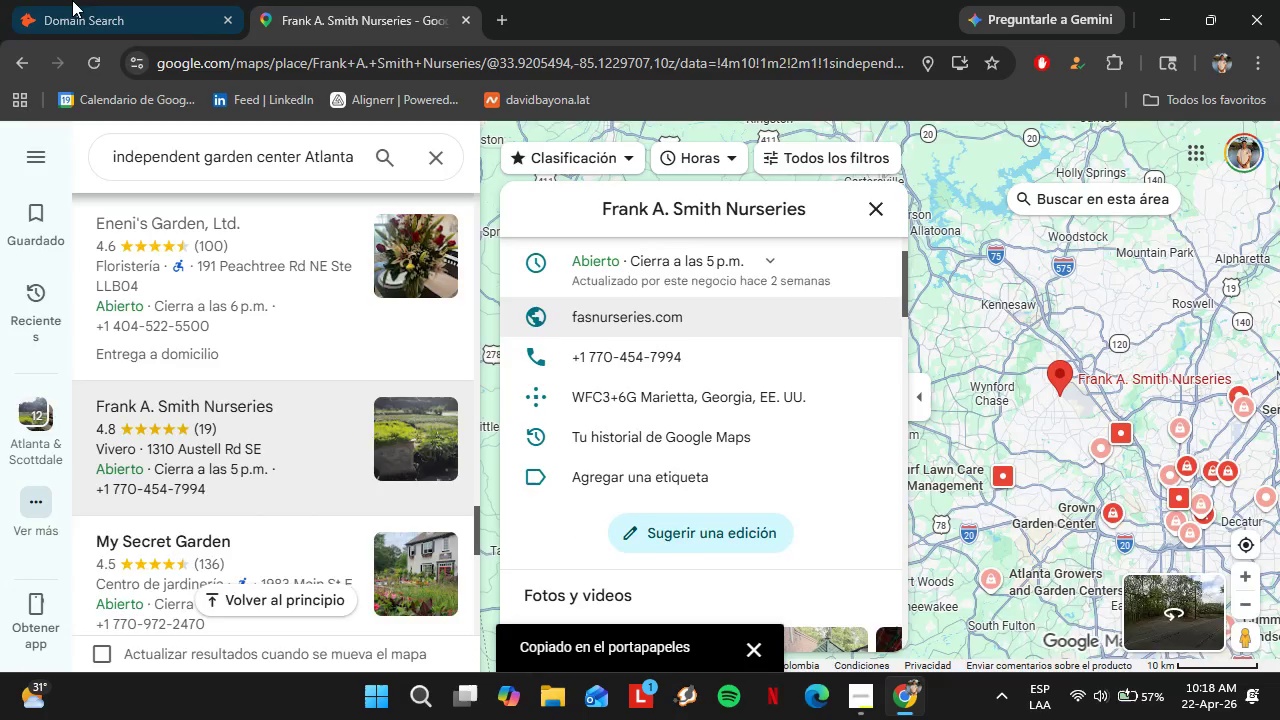 
left_click([72, 0])
 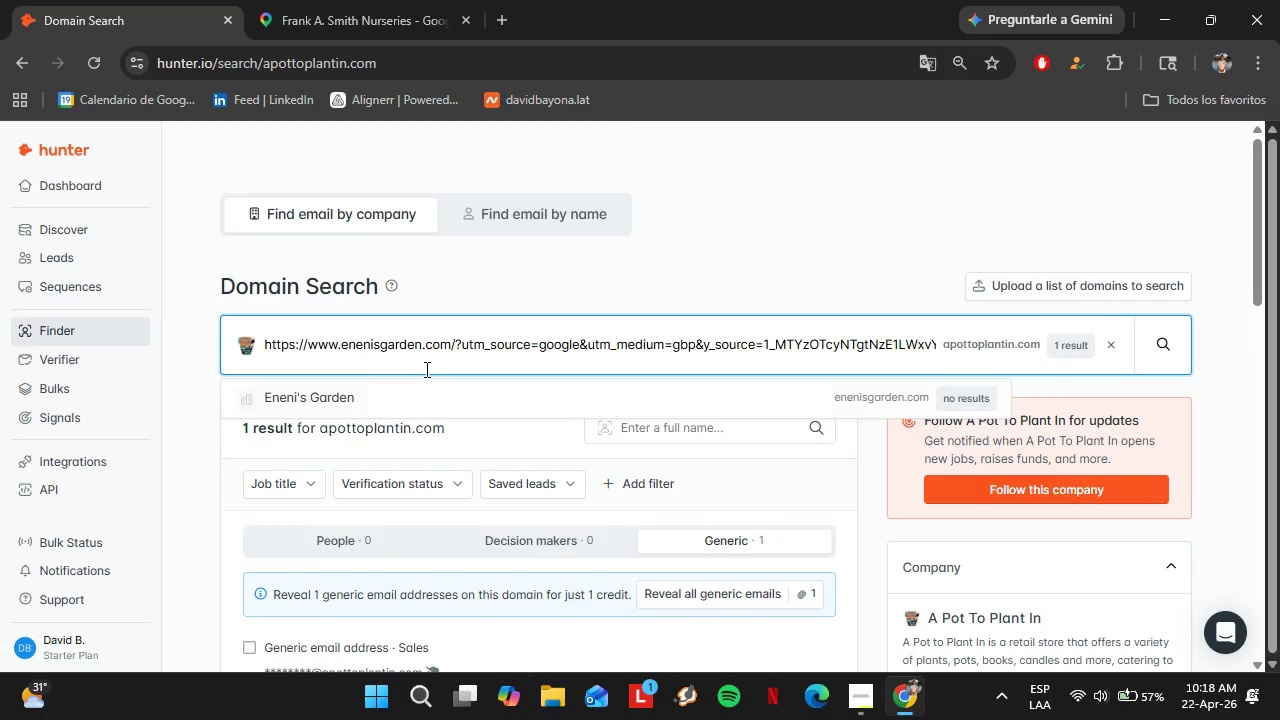 
left_click([425, 369])
 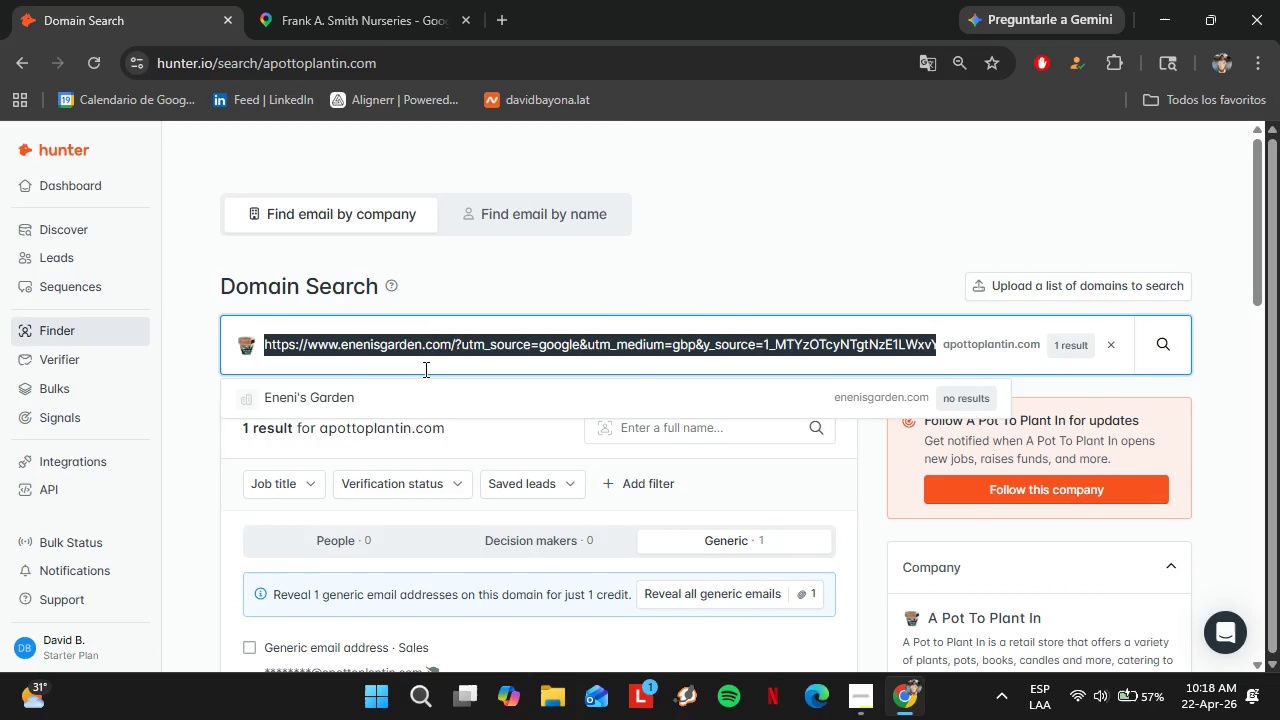 
triple_click([424, 369])
 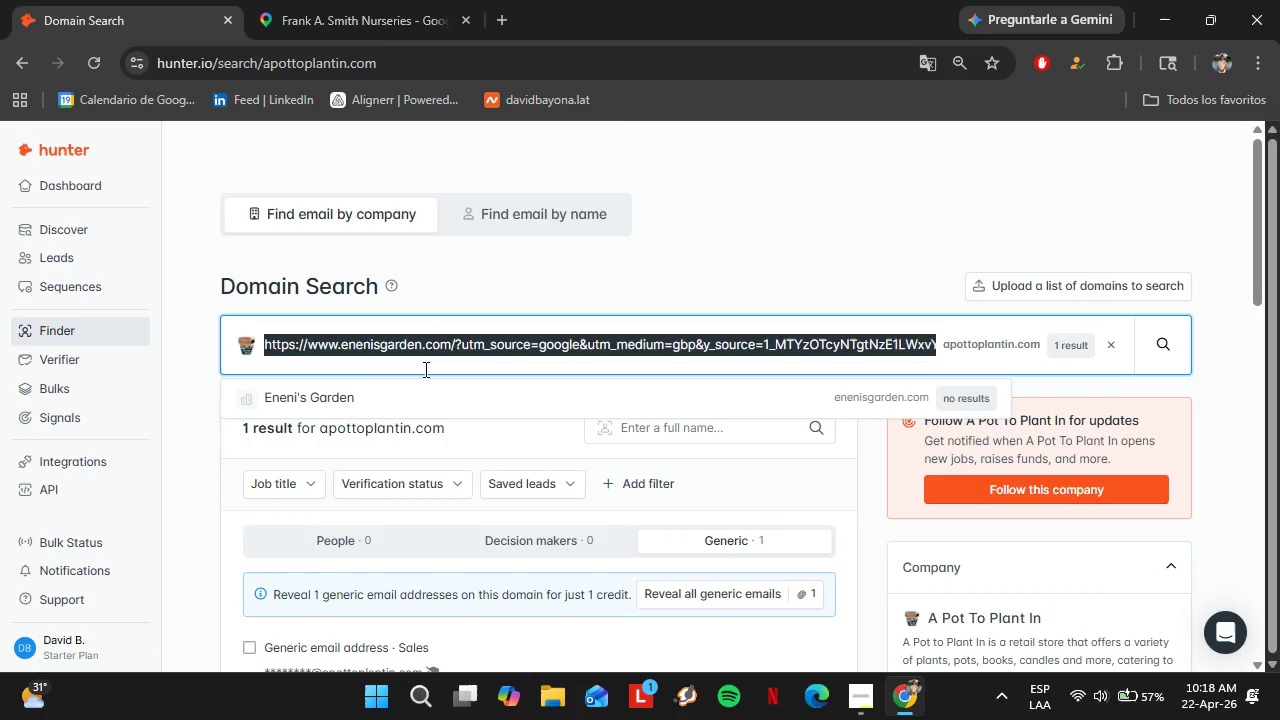 
key(Control+V)
 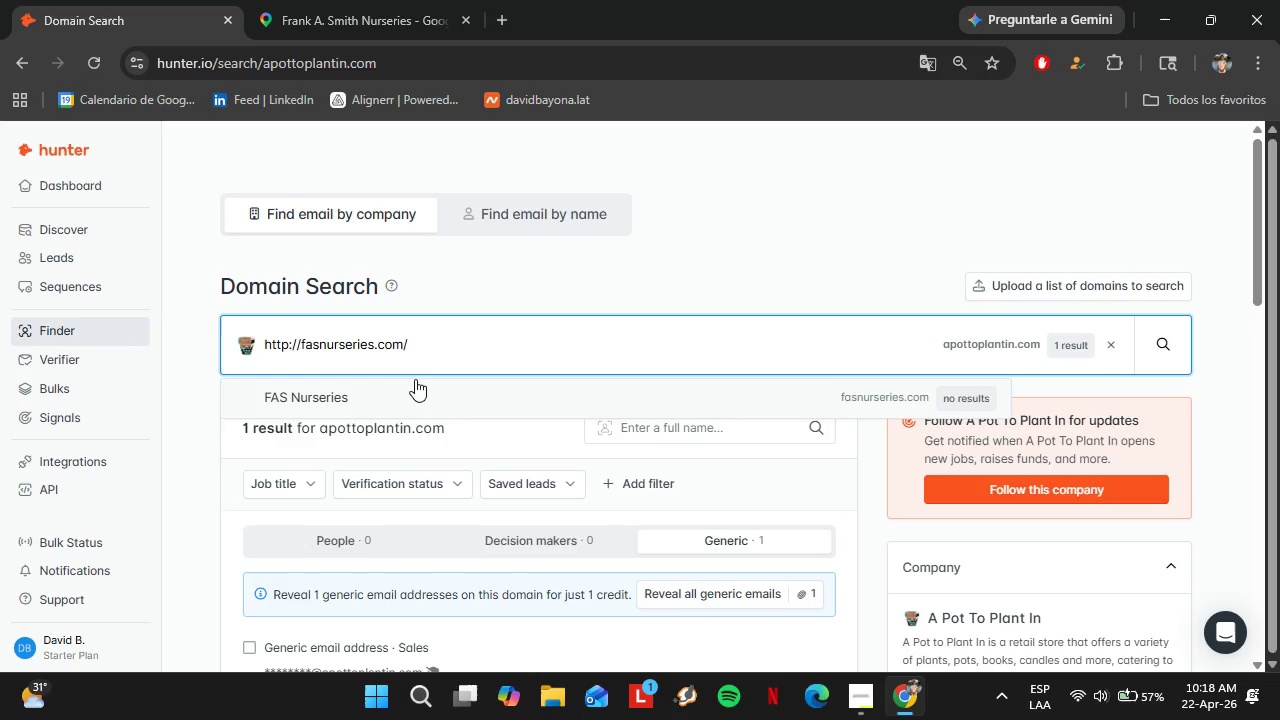 
left_click([394, 33])
 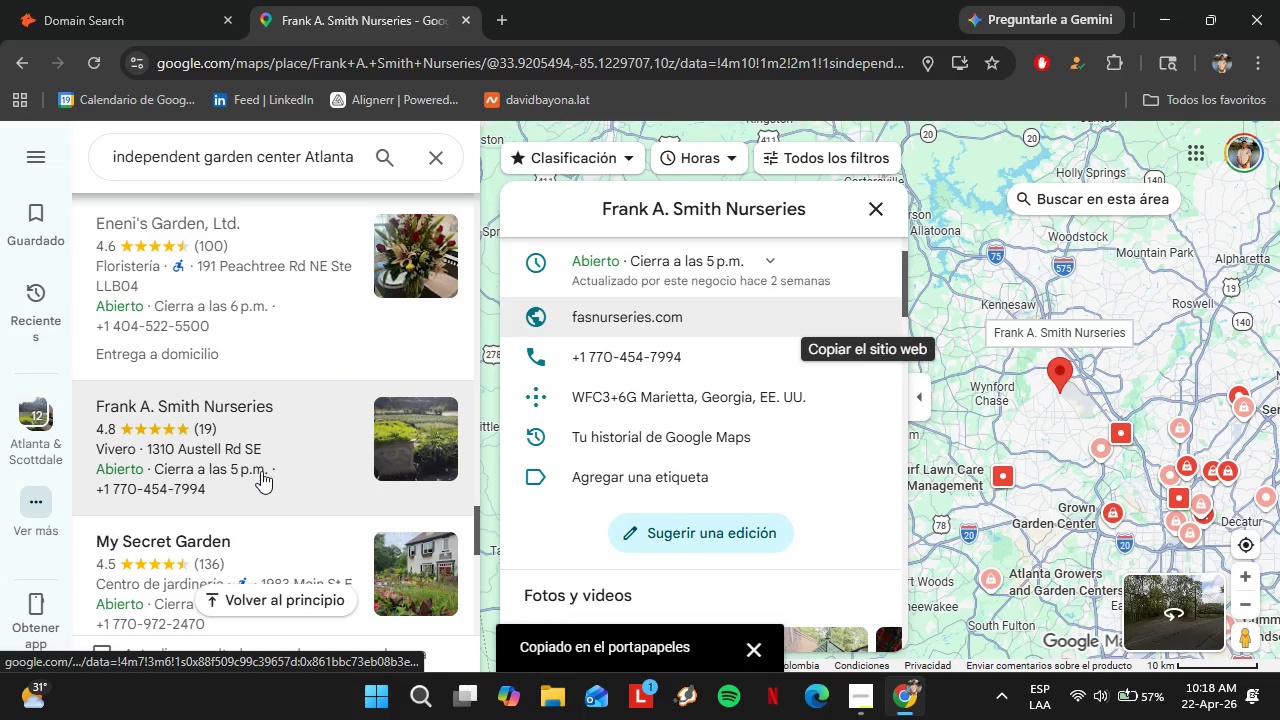 
scroll: coordinate [262, 469], scroll_direction: down, amount: 1.0
 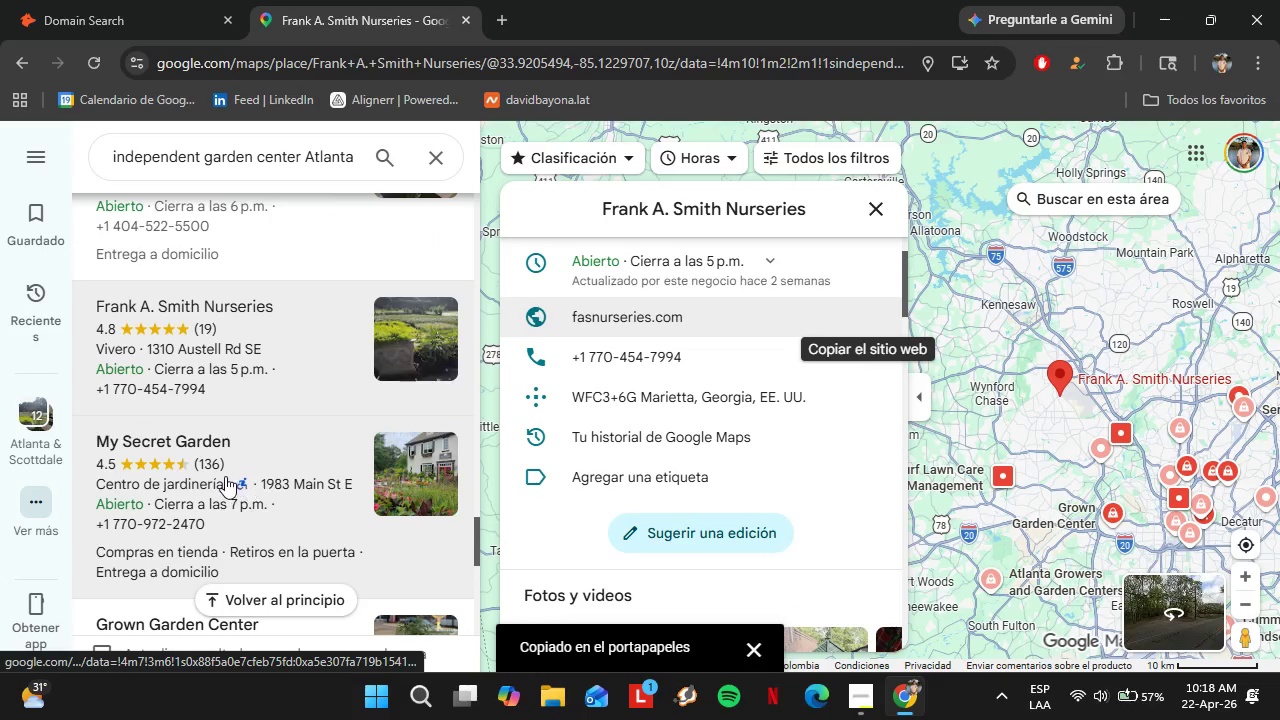 
left_click([225, 476])
 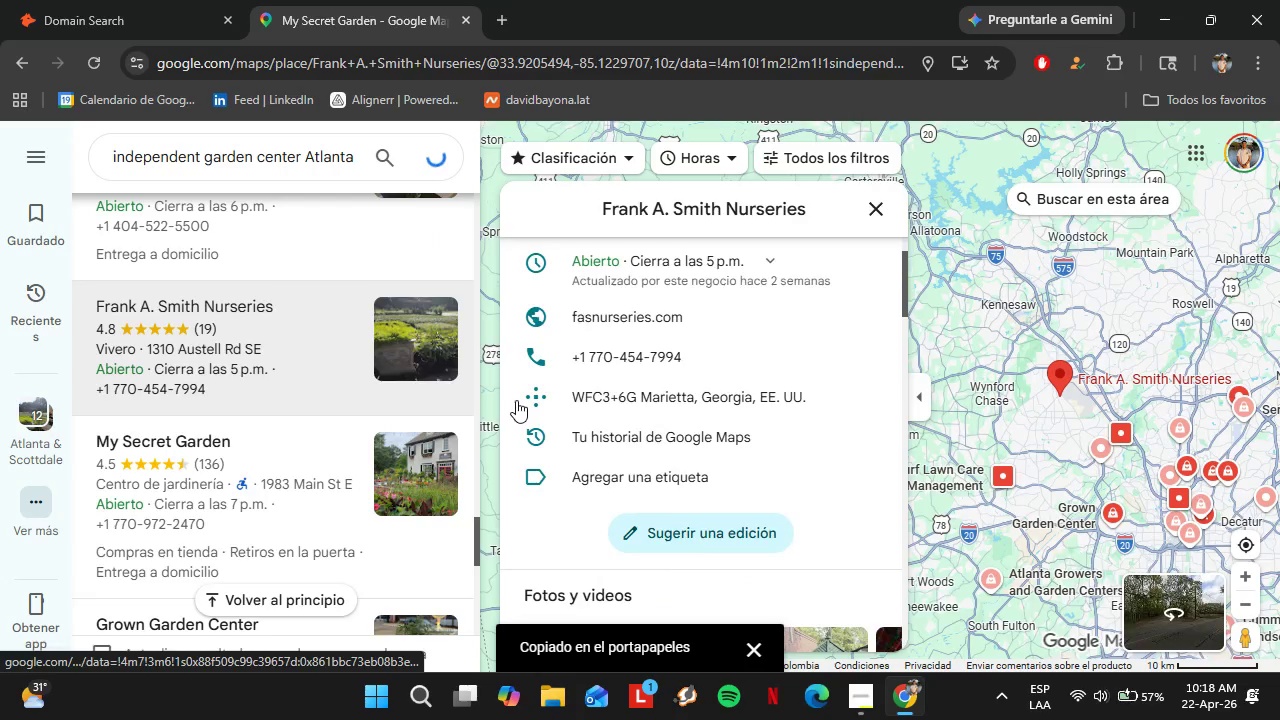 
scroll: coordinate [785, 451], scroll_direction: down, amount: 4.0
 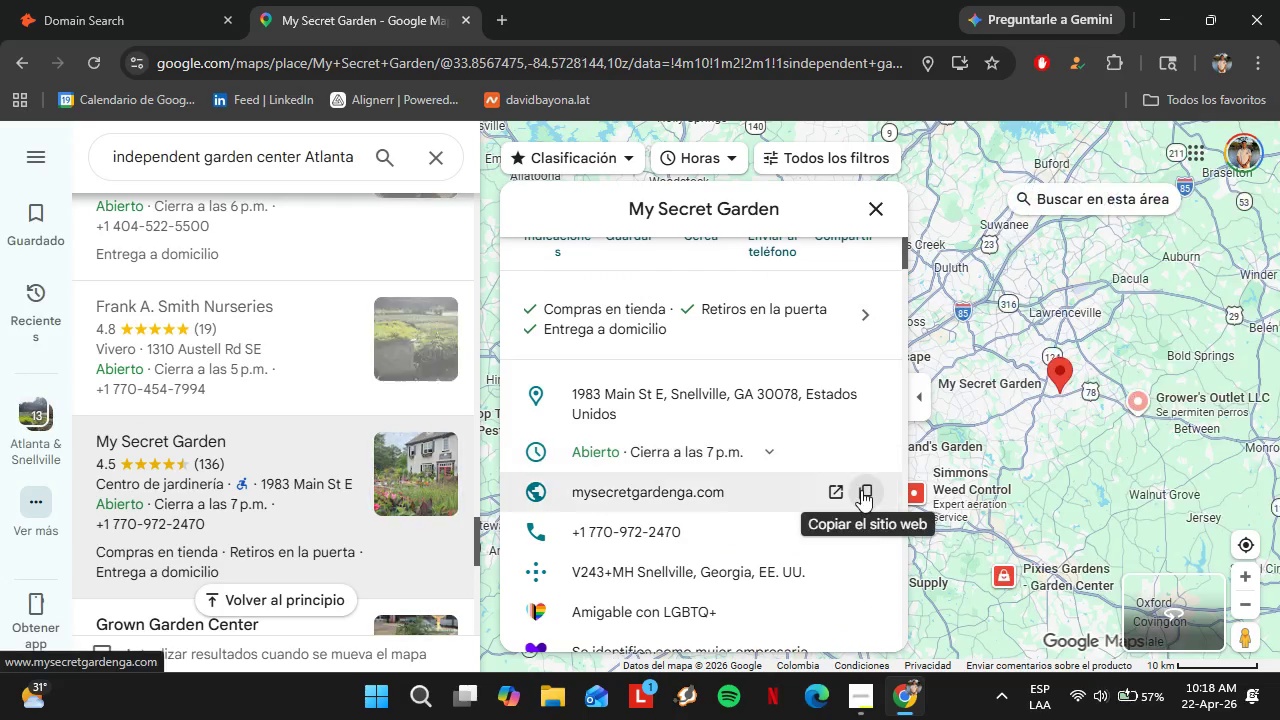 
left_click([861, 490])
 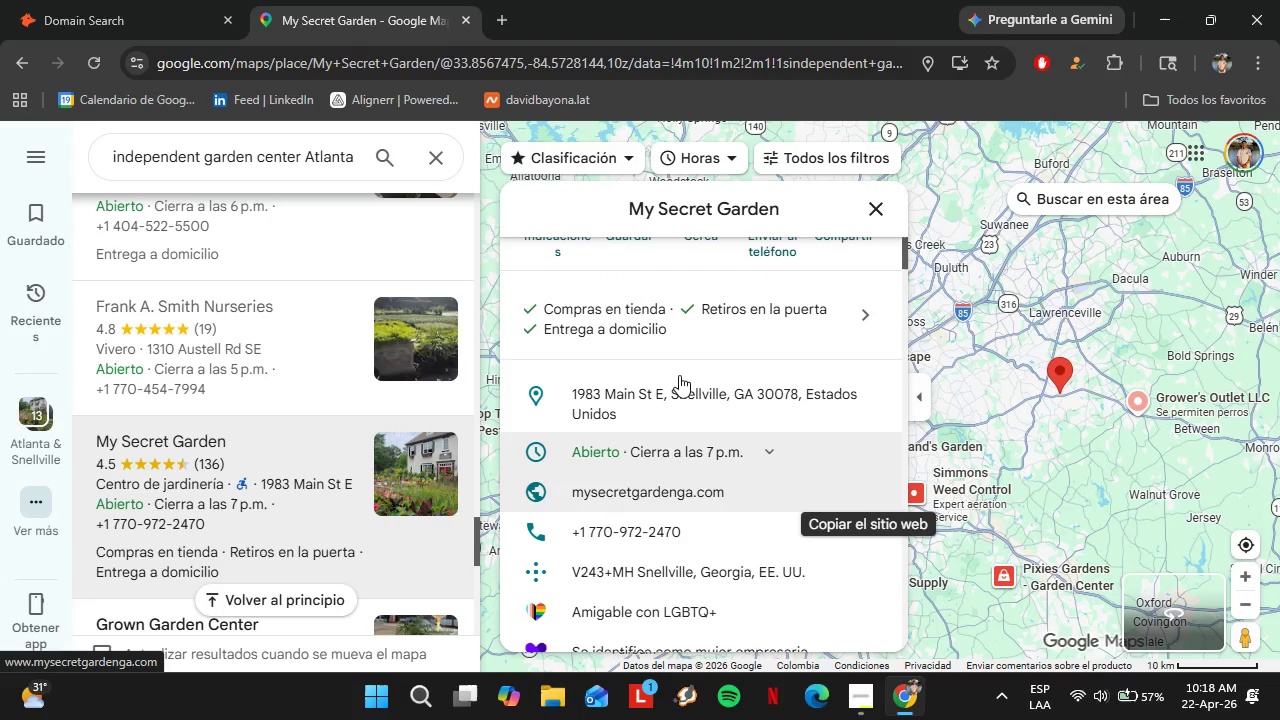 
left_click([164, 0])
 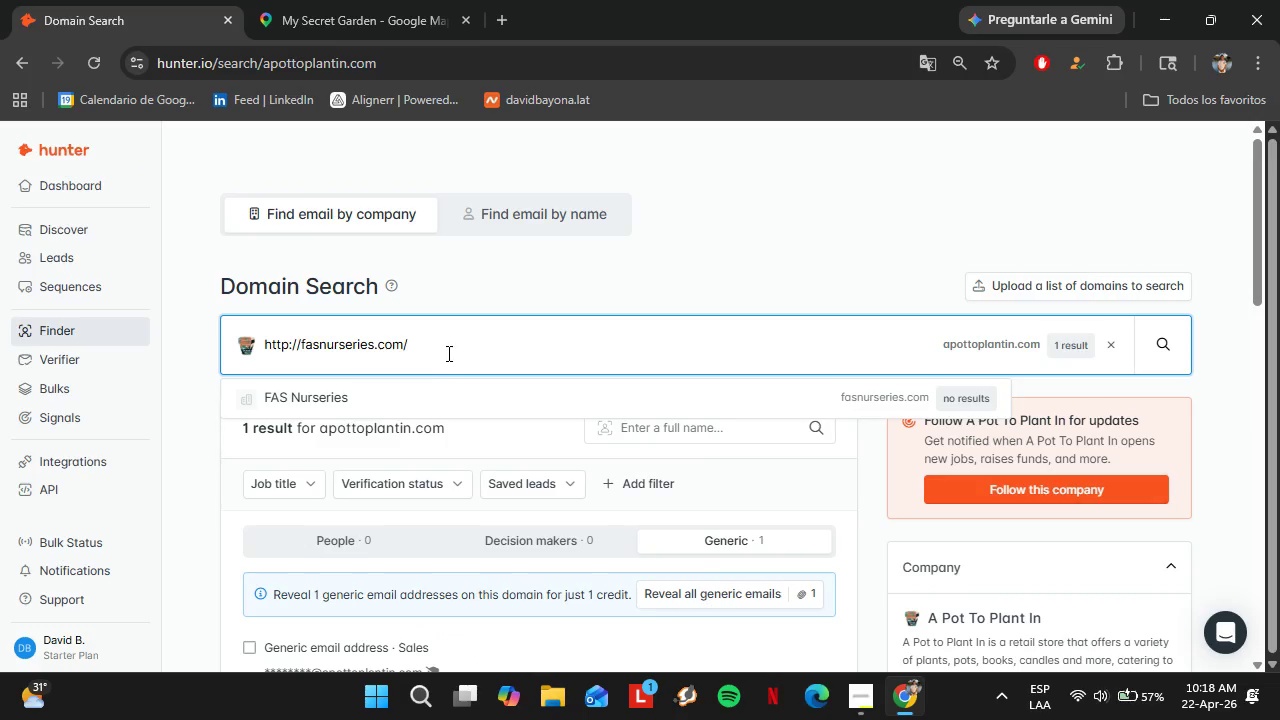 
left_click_drag(start_coordinate=[444, 352], to_coordinate=[232, 350])
 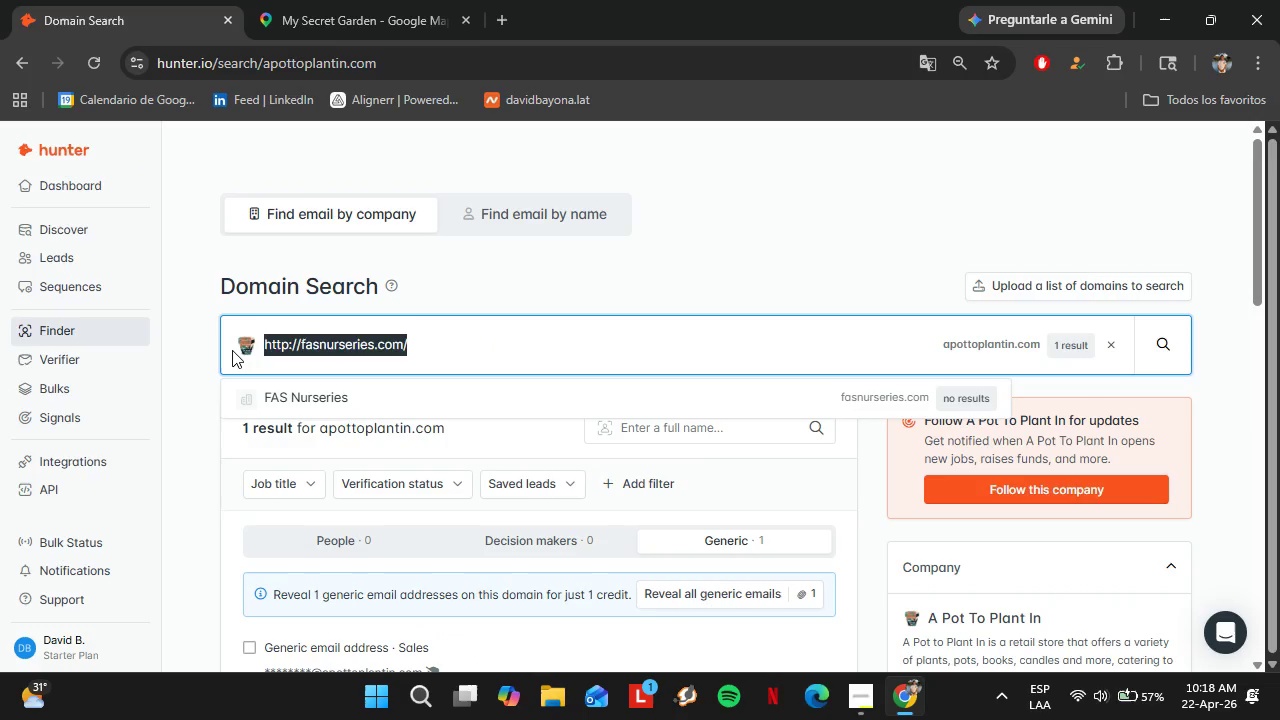 
key(Control+V)
 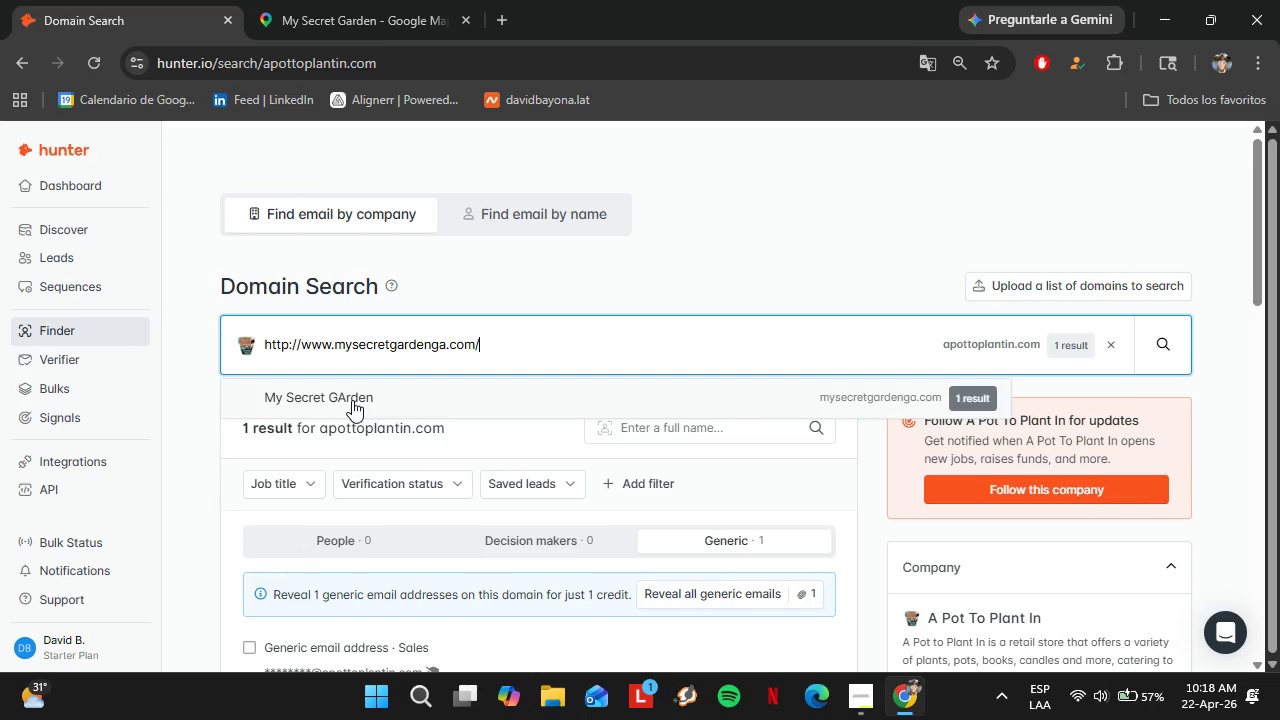 
left_click([352, 400])
 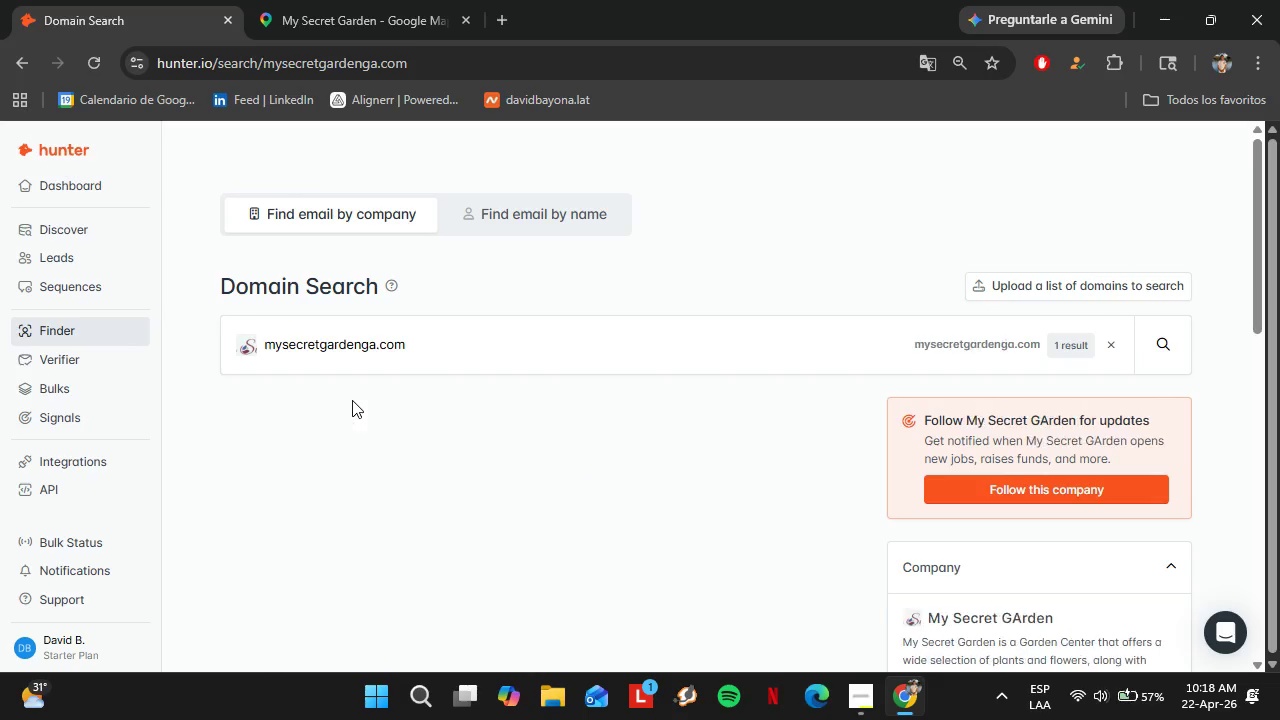 
scroll: coordinate [355, 405], scroll_direction: down, amount: 1.0
 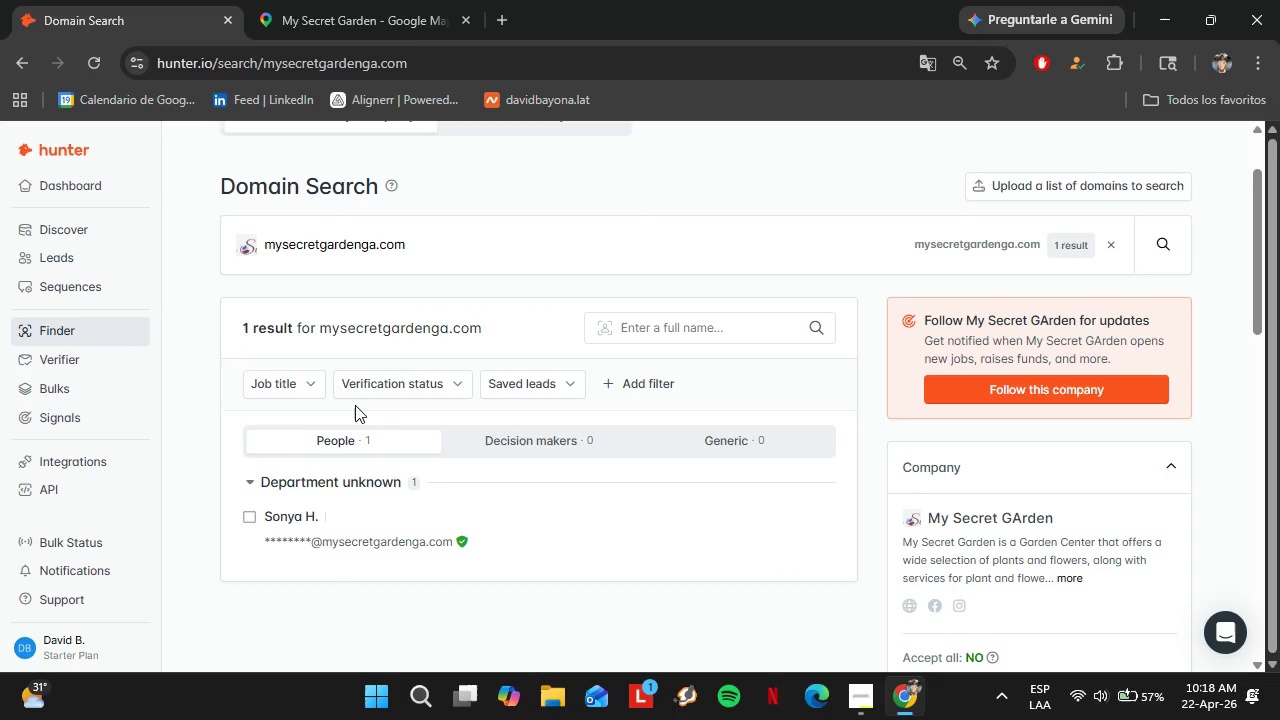 
scroll: coordinate [355, 405], scroll_direction: up, amount: 1.0
 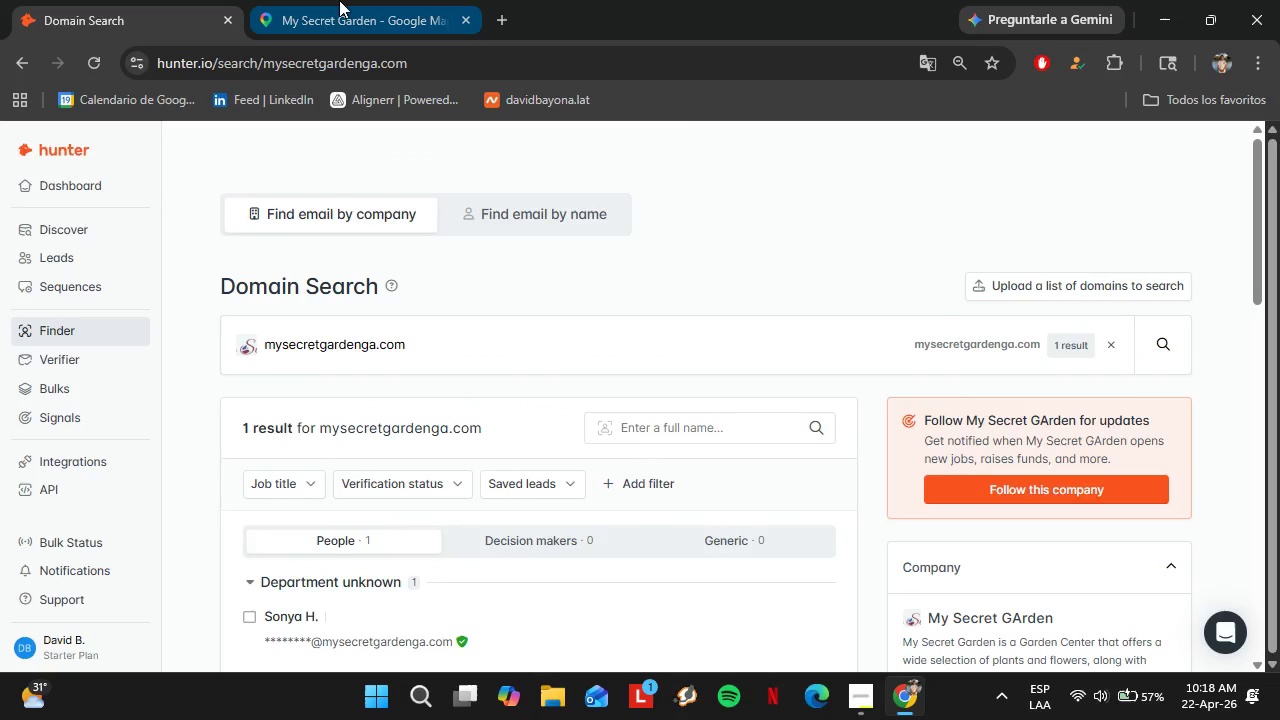 
left_click([339, 0])
 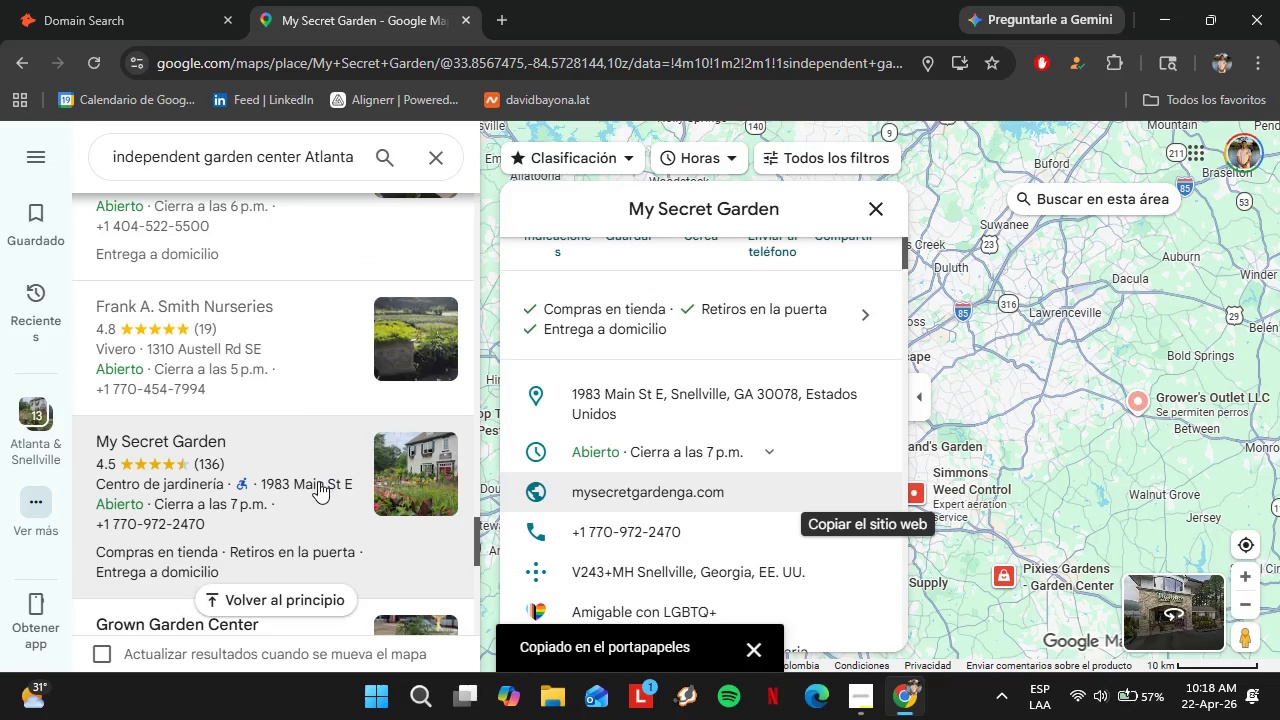 
left_click([205, 357])
 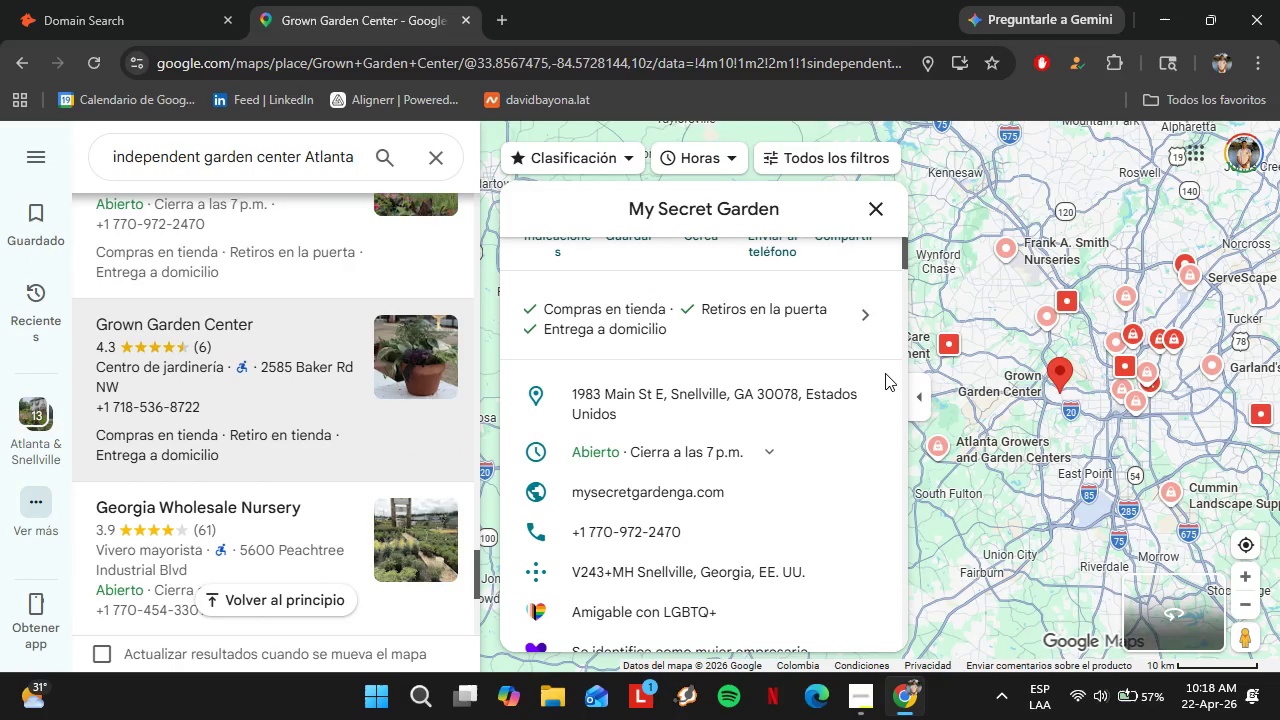 
scroll: coordinate [759, 414], scroll_direction: down, amount: 8.0
 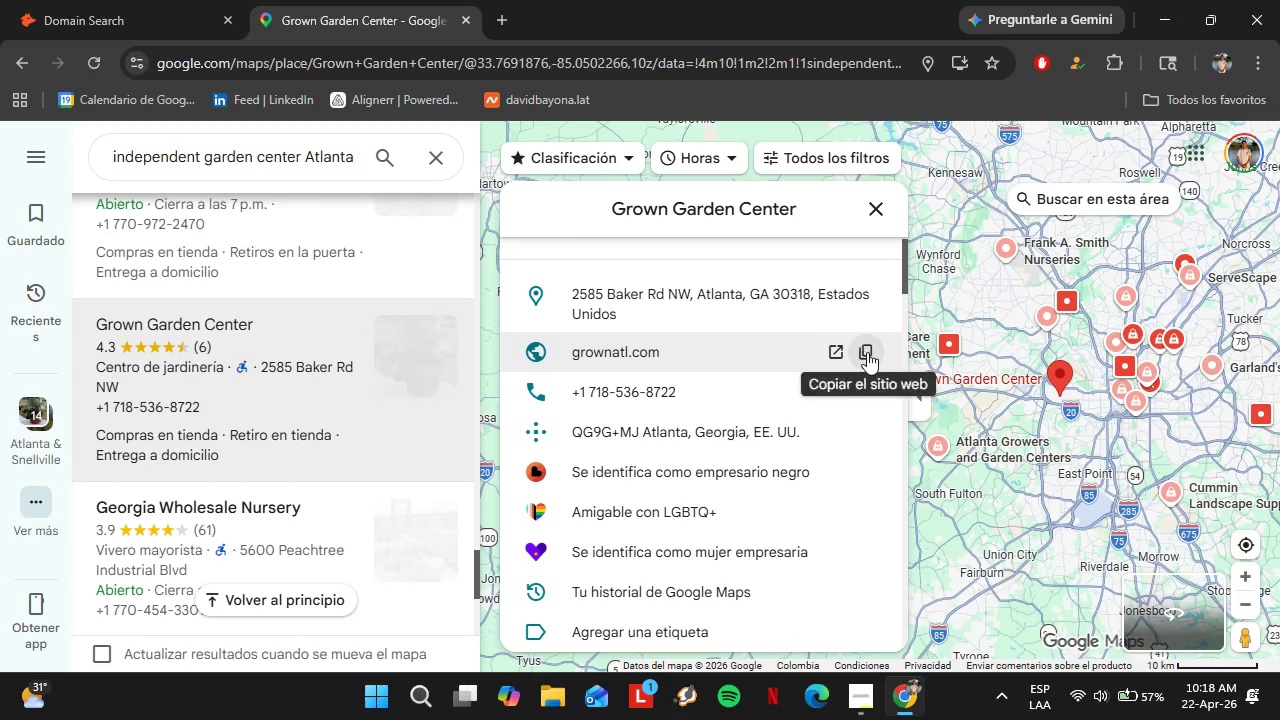 
left_click([870, 354])
 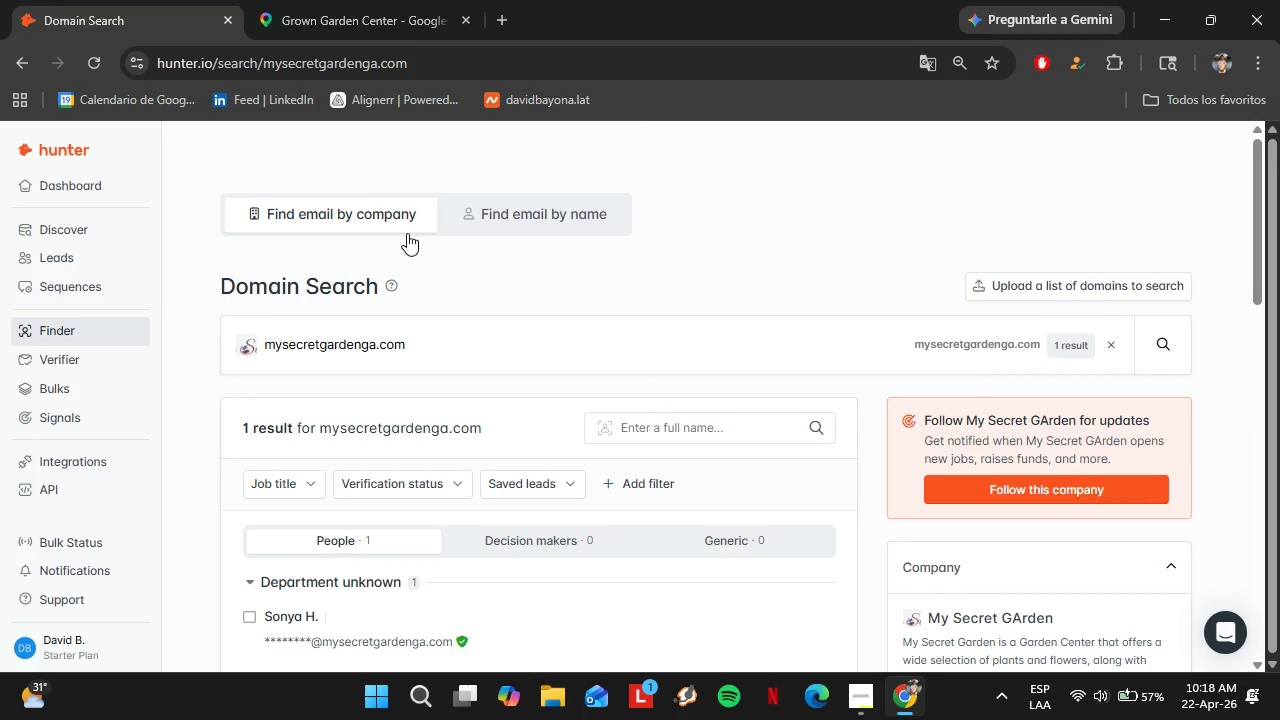 
left_click_drag(start_coordinate=[432, 331], to_coordinate=[151, 320])
 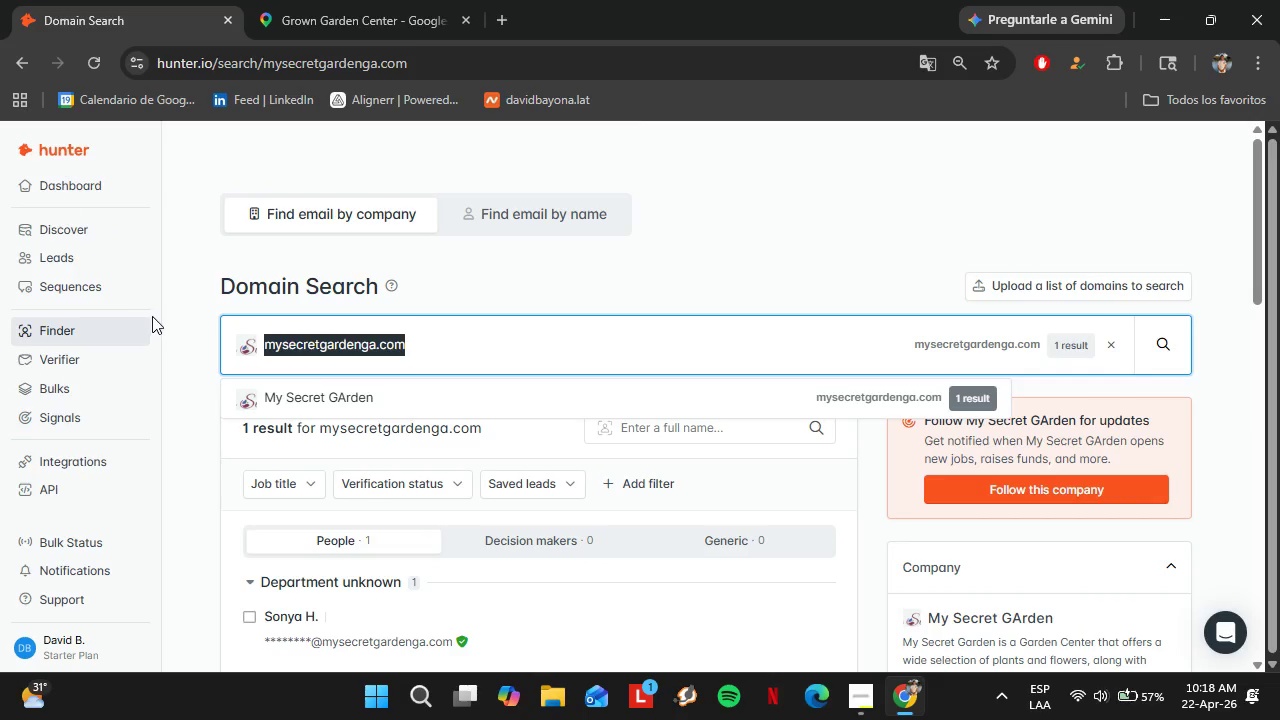 
key(Control+V)
 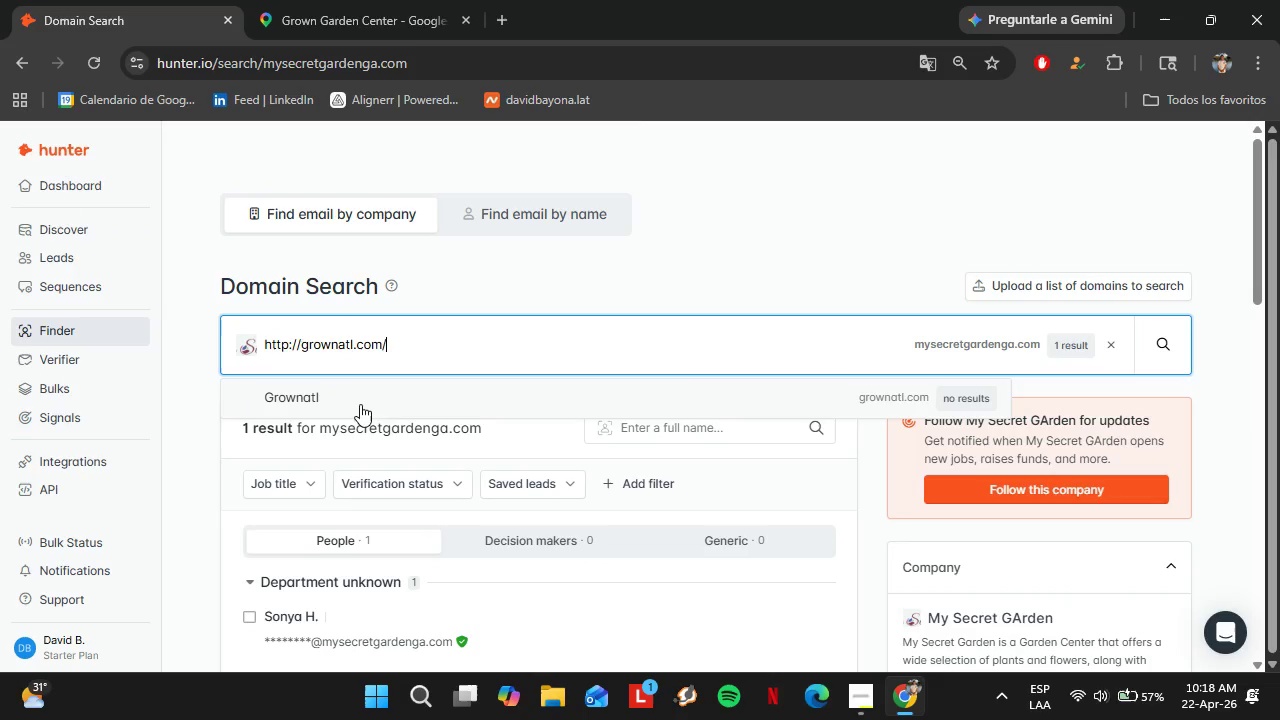 
left_click([353, 398])
 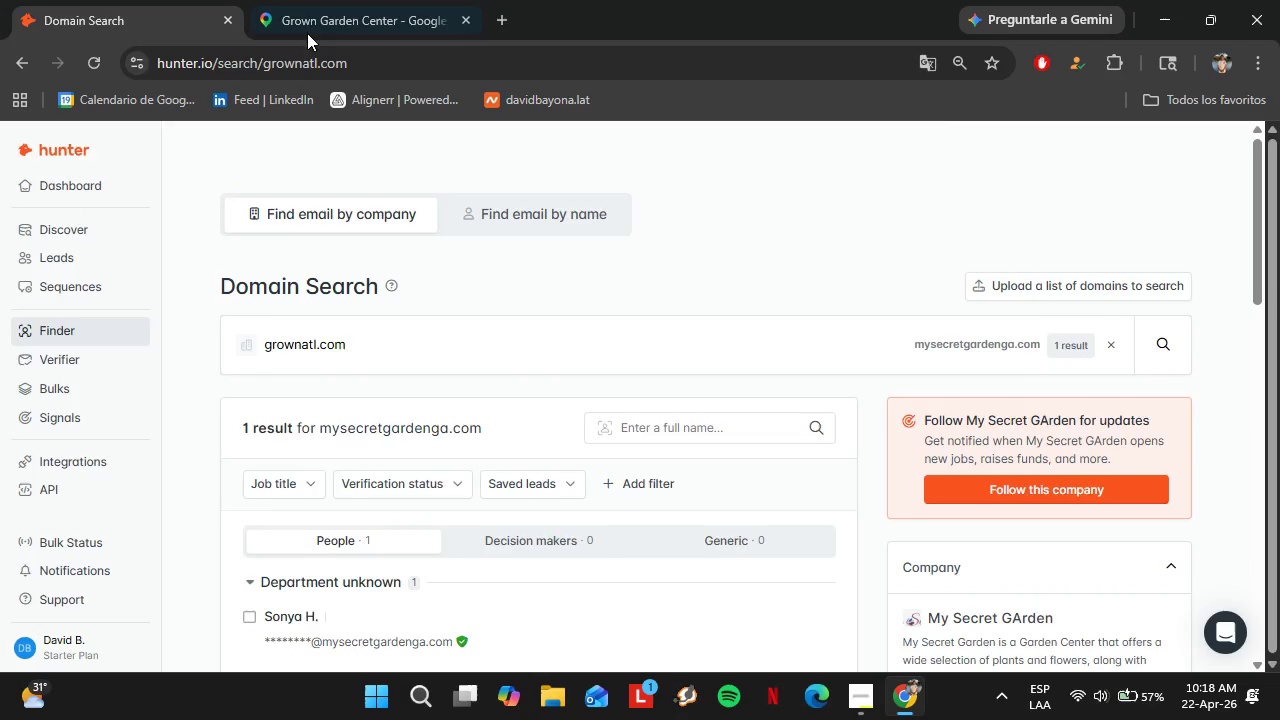 
left_click([314, 0])
 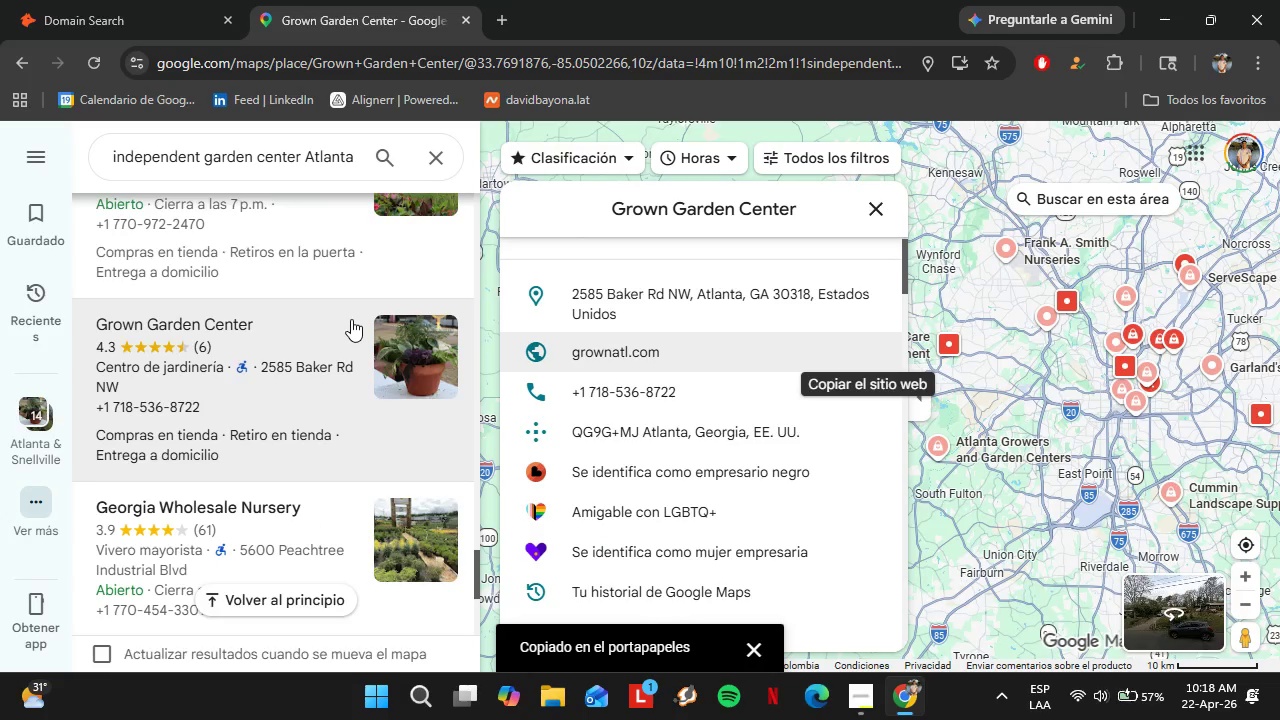 
scroll: coordinate [351, 319], scroll_direction: down, amount: 1.0
 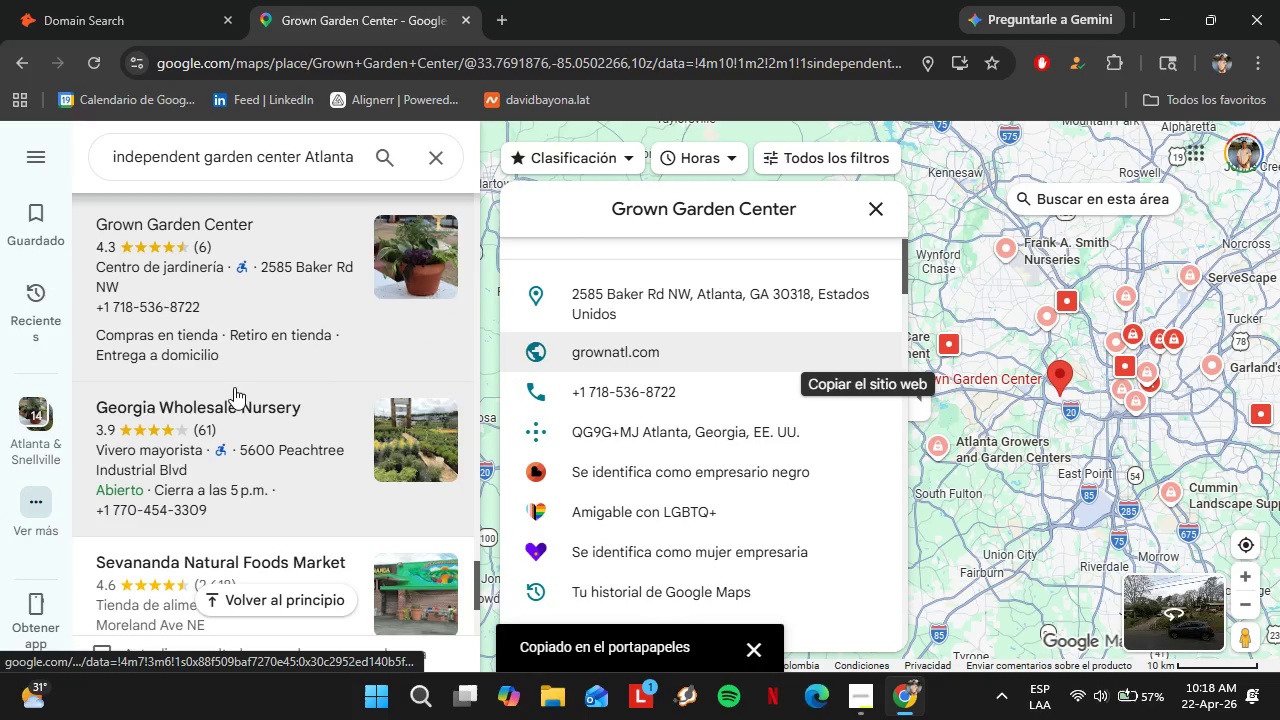 
left_click([234, 387])
 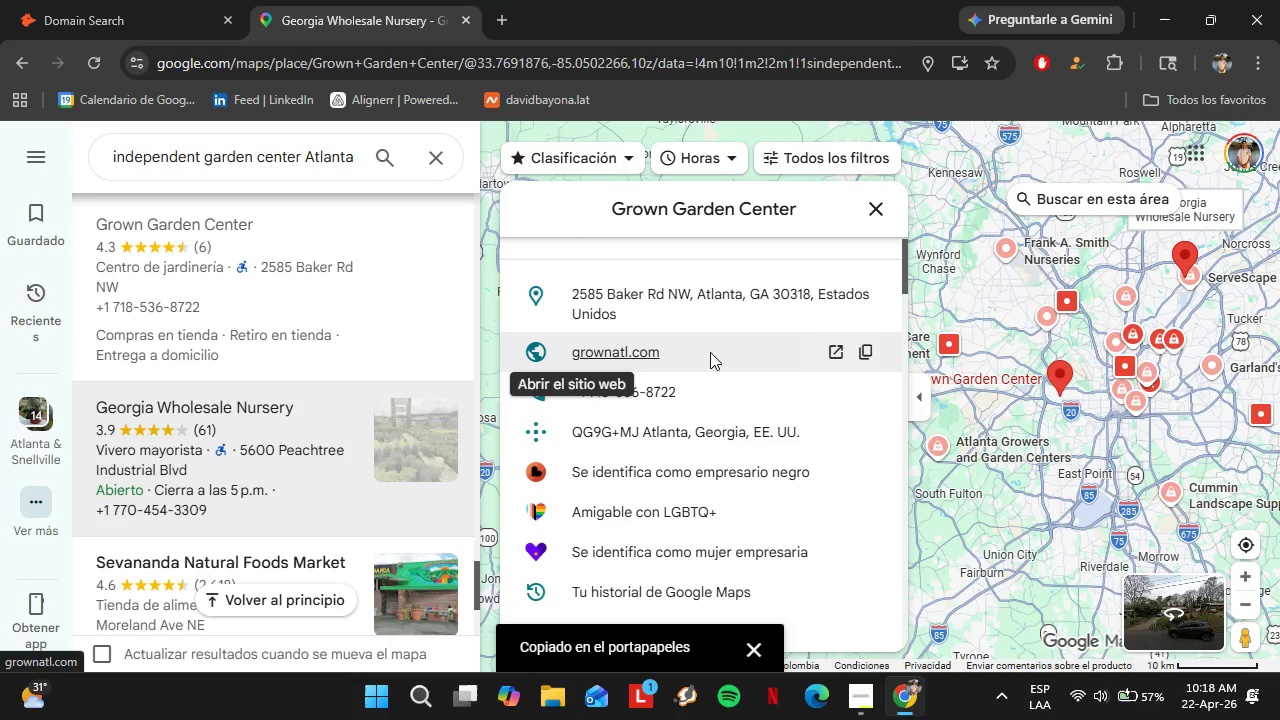 
scroll: coordinate [767, 487], scroll_direction: down, amount: 5.0
 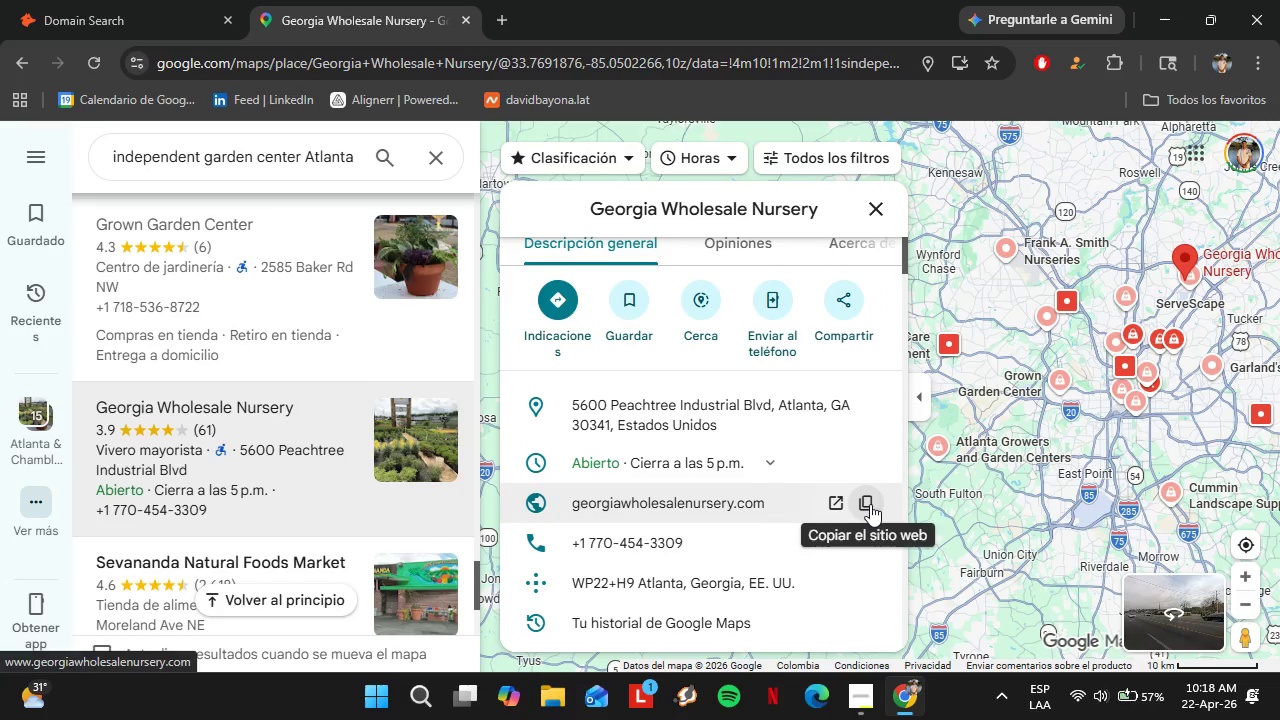 
left_click([870, 504])
 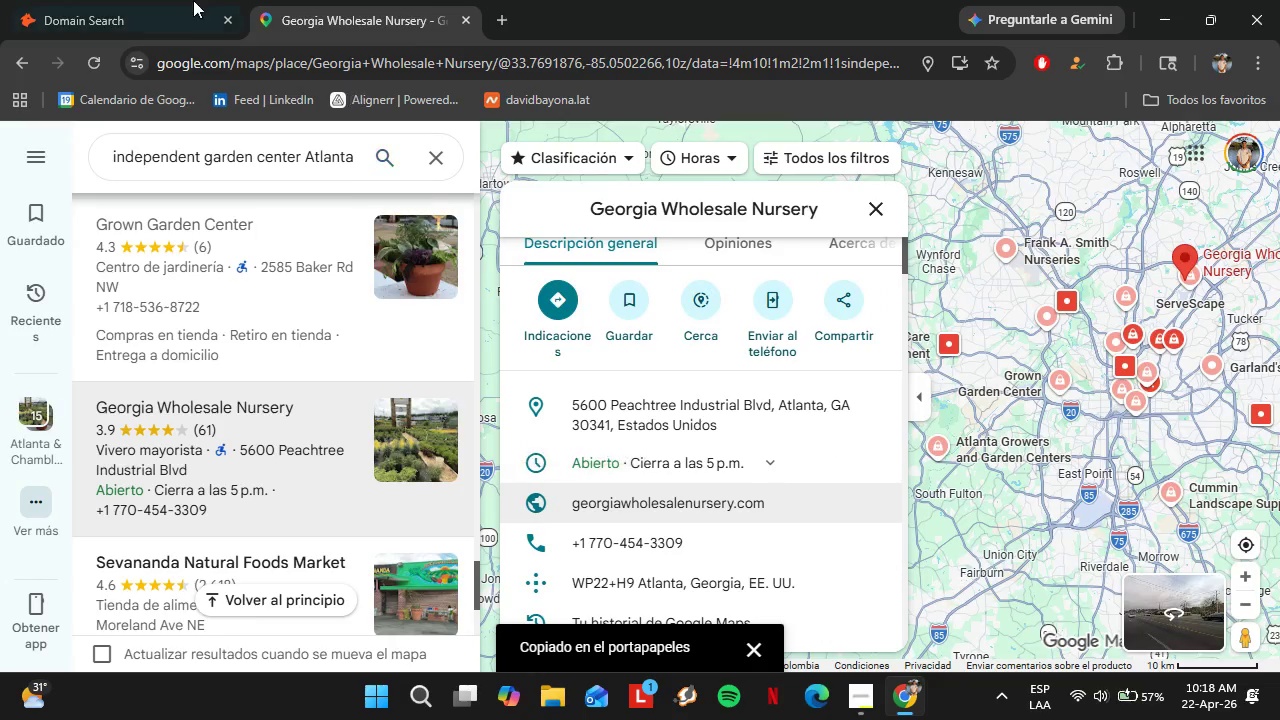 
left_click([179, 0])
 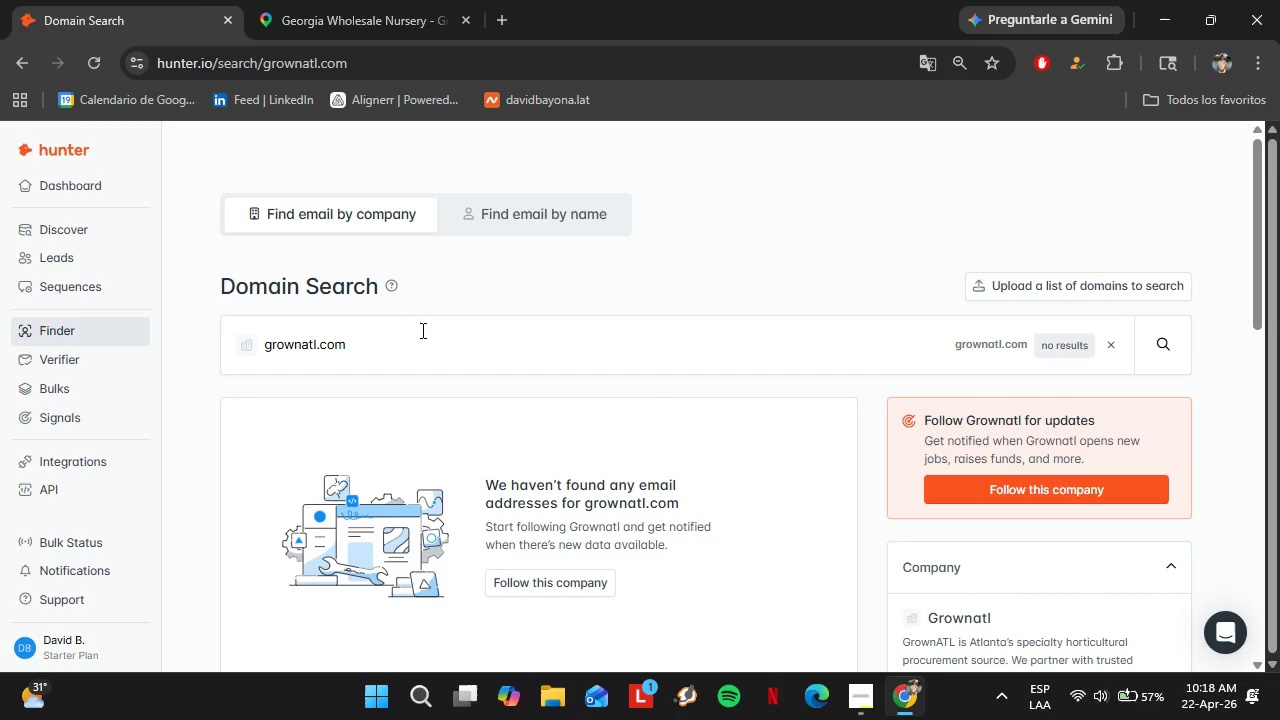 
left_click_drag(start_coordinate=[414, 334], to_coordinate=[280, 341])
 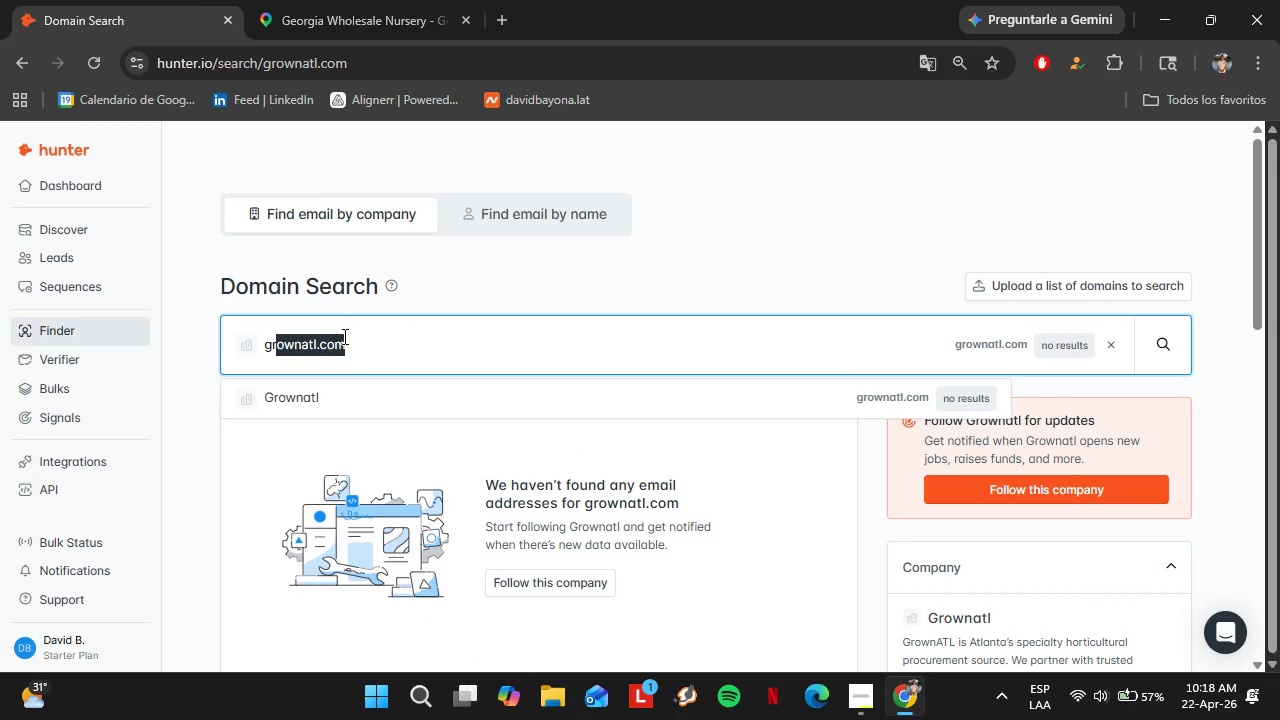 
left_click_drag(start_coordinate=[343, 336], to_coordinate=[323, 346])
 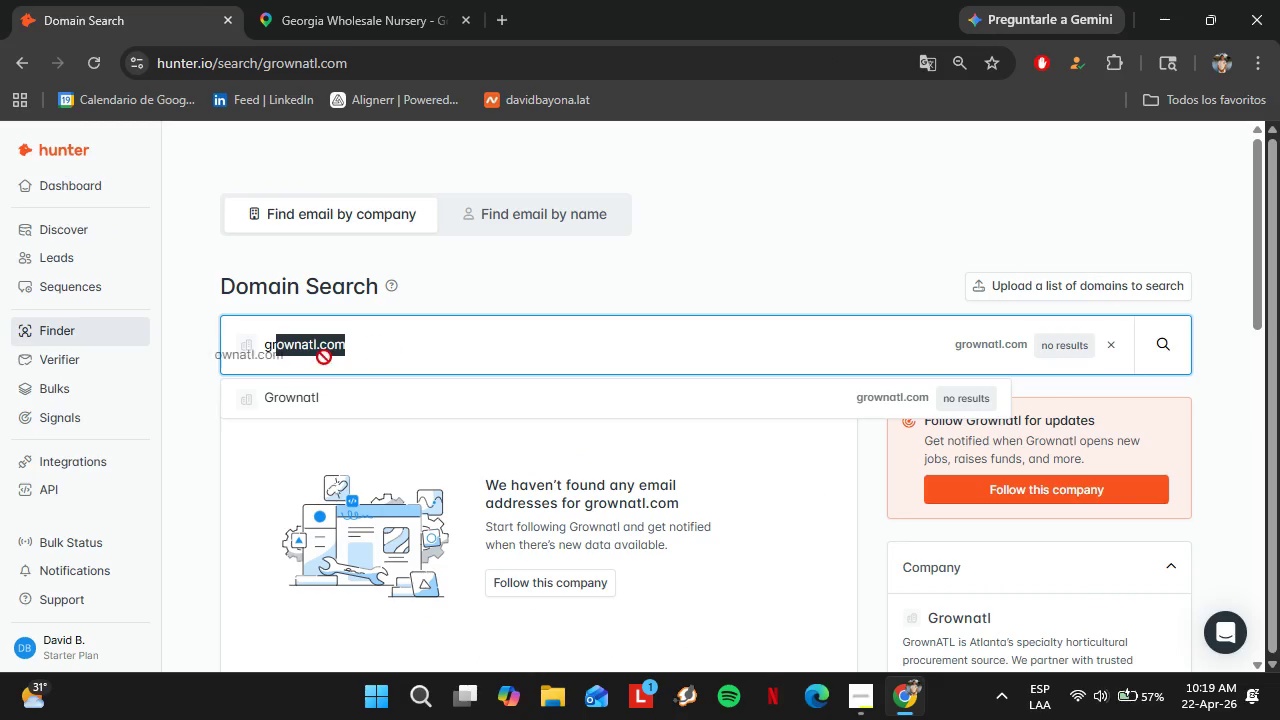 
left_click_drag(start_coordinate=[393, 346], to_coordinate=[269, 359])
 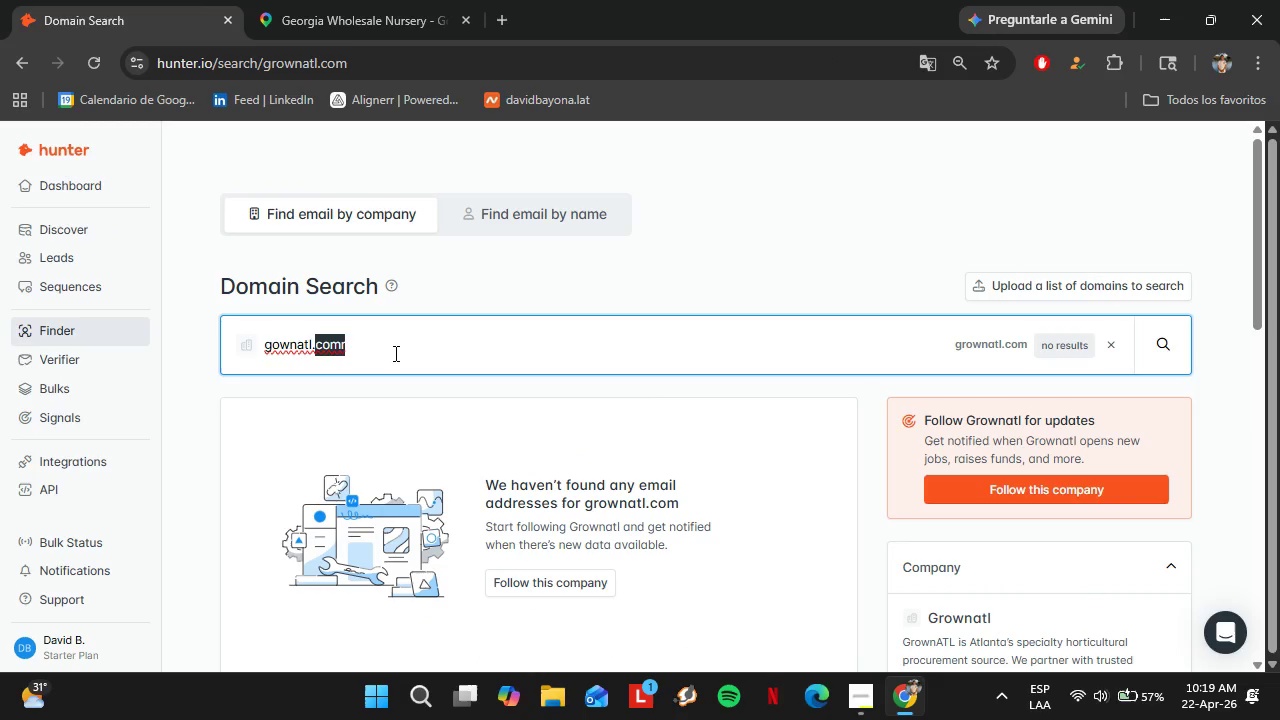 
double_click([394, 353])
 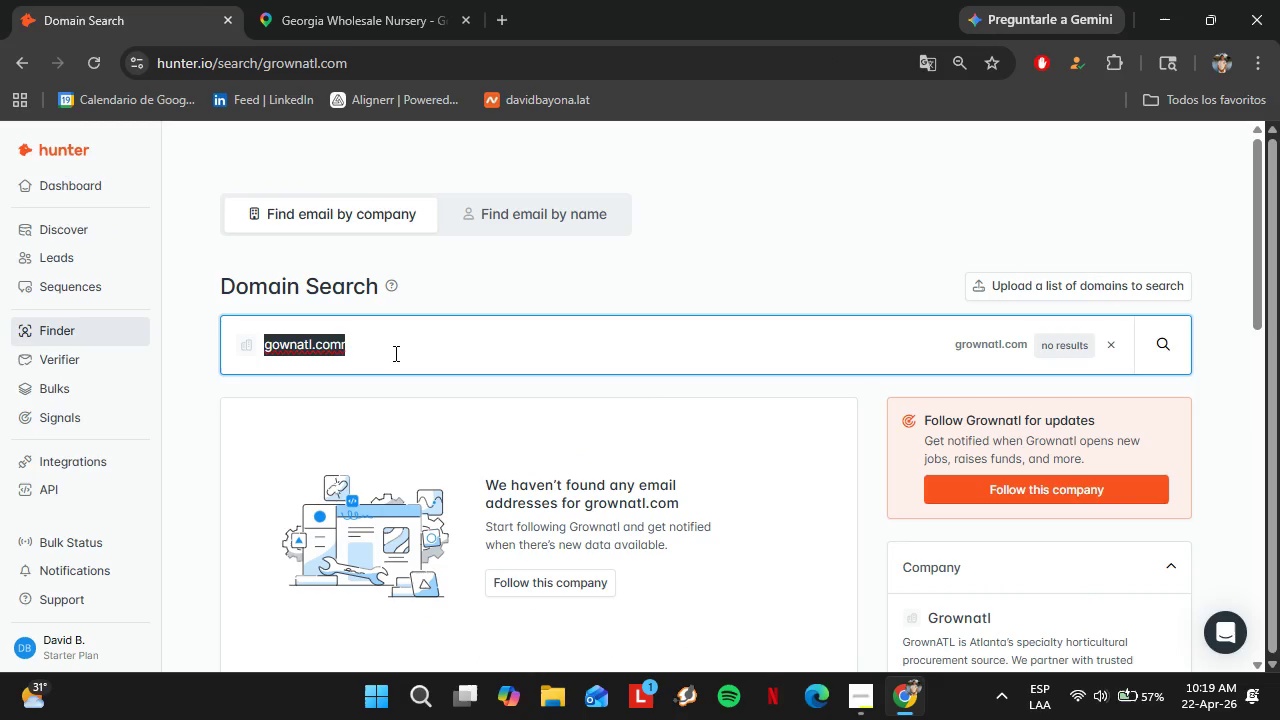 
triple_click([394, 353])
 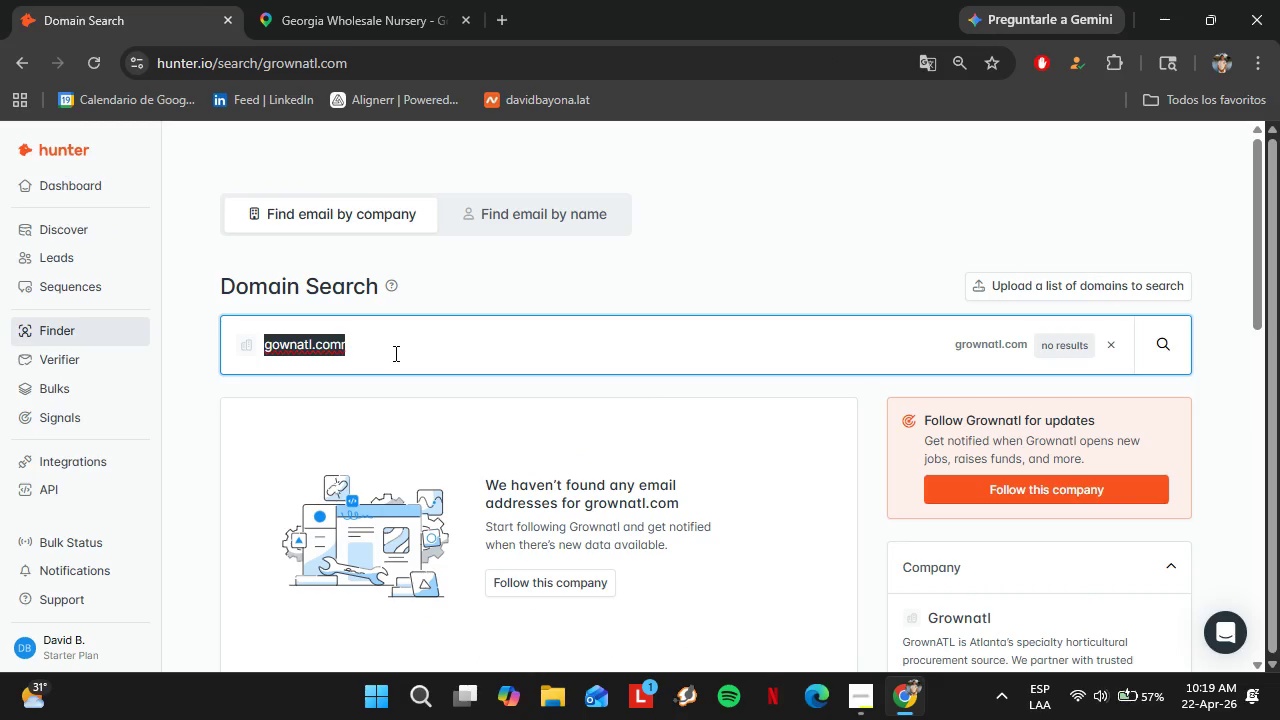 
key(Control+V)
 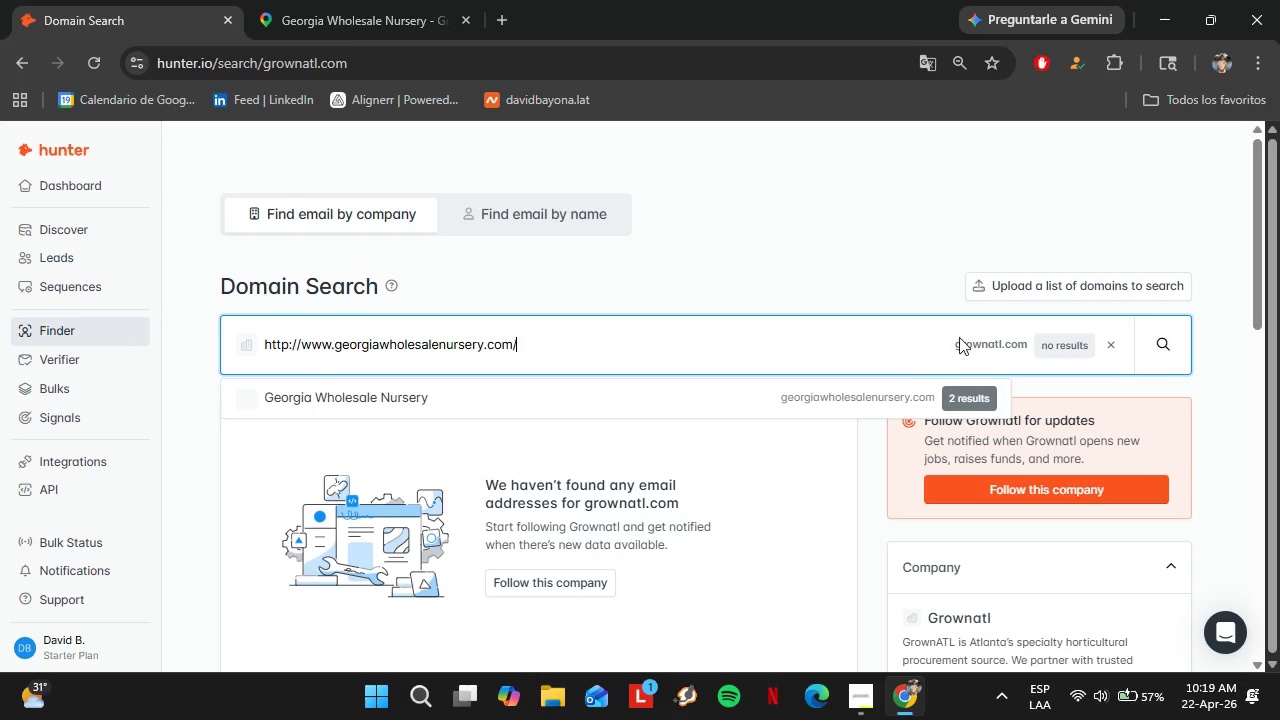 
left_click([680, 397])
 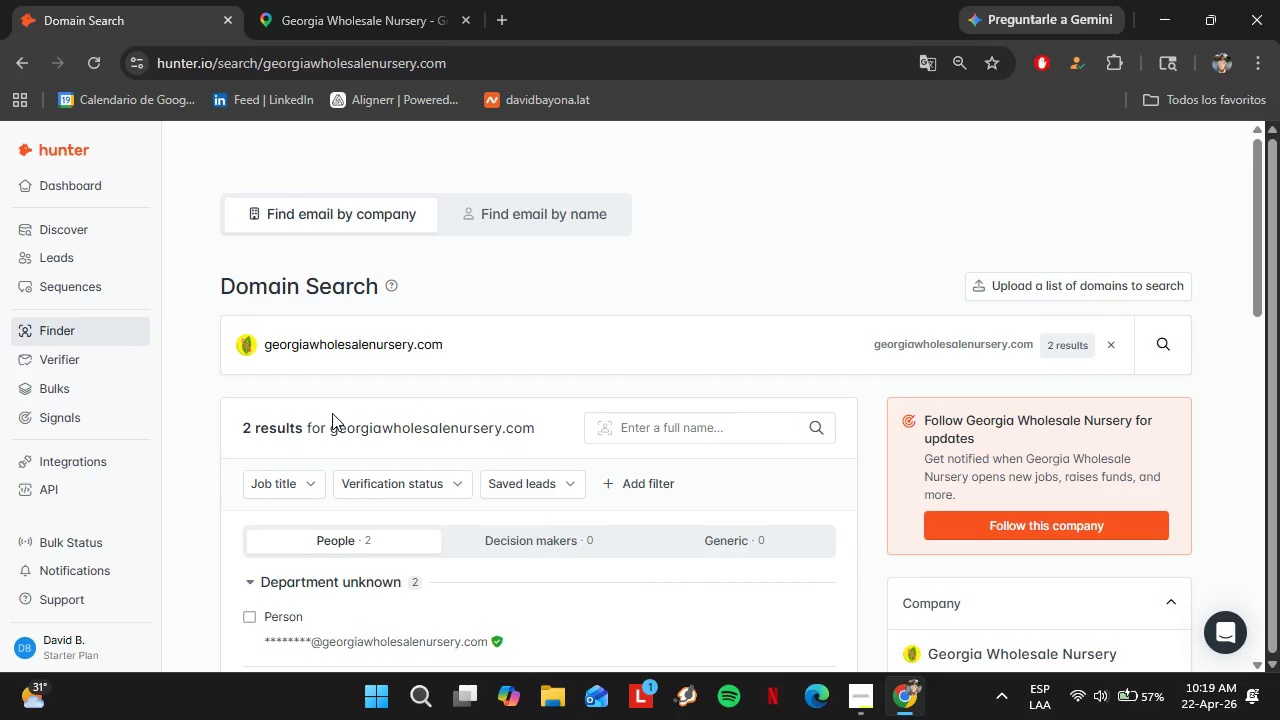 
left_click([284, 0])
 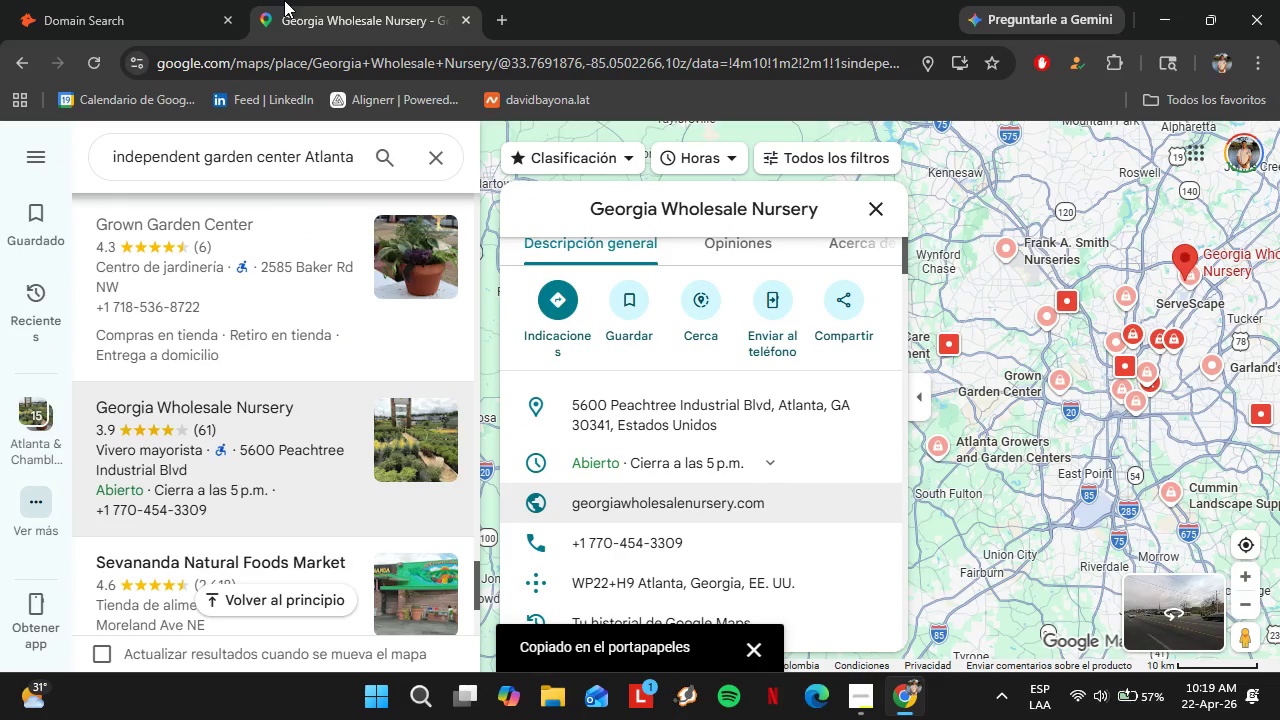 
scroll: coordinate [332, 413], scroll_direction: none, amount: 0.0
 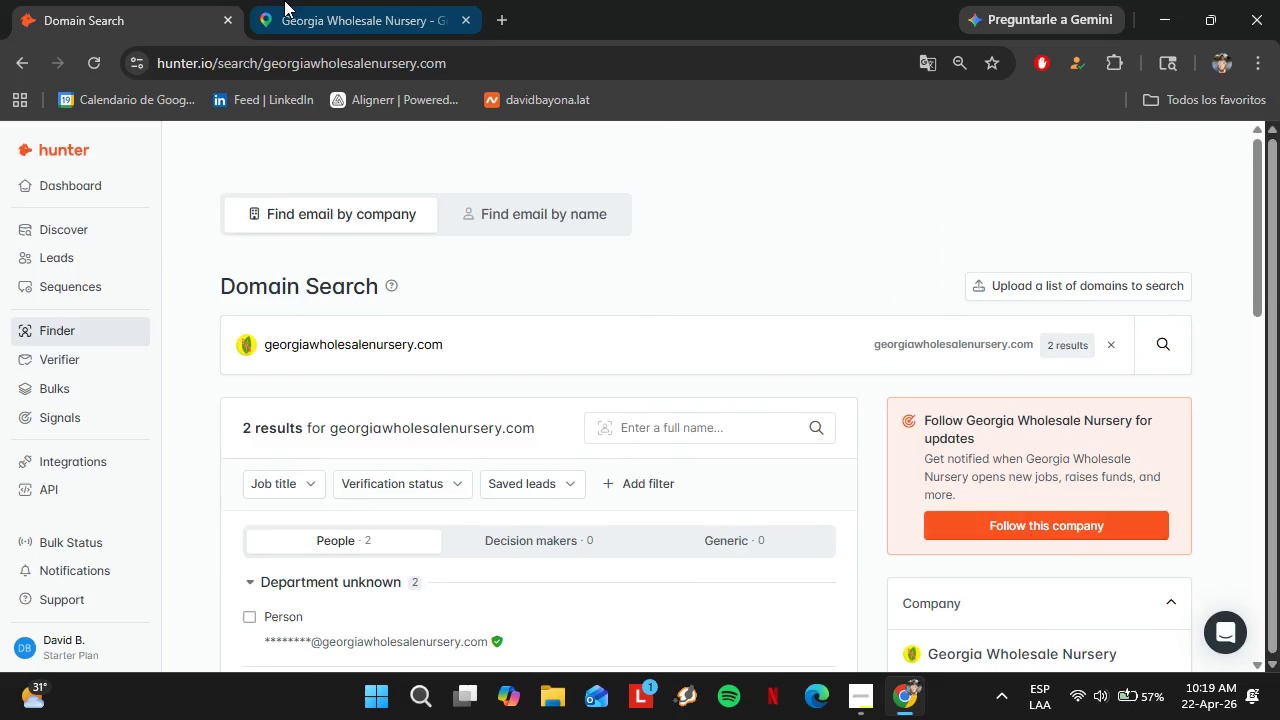 
scroll: coordinate [247, 318], scroll_direction: down, amount: 3.0
 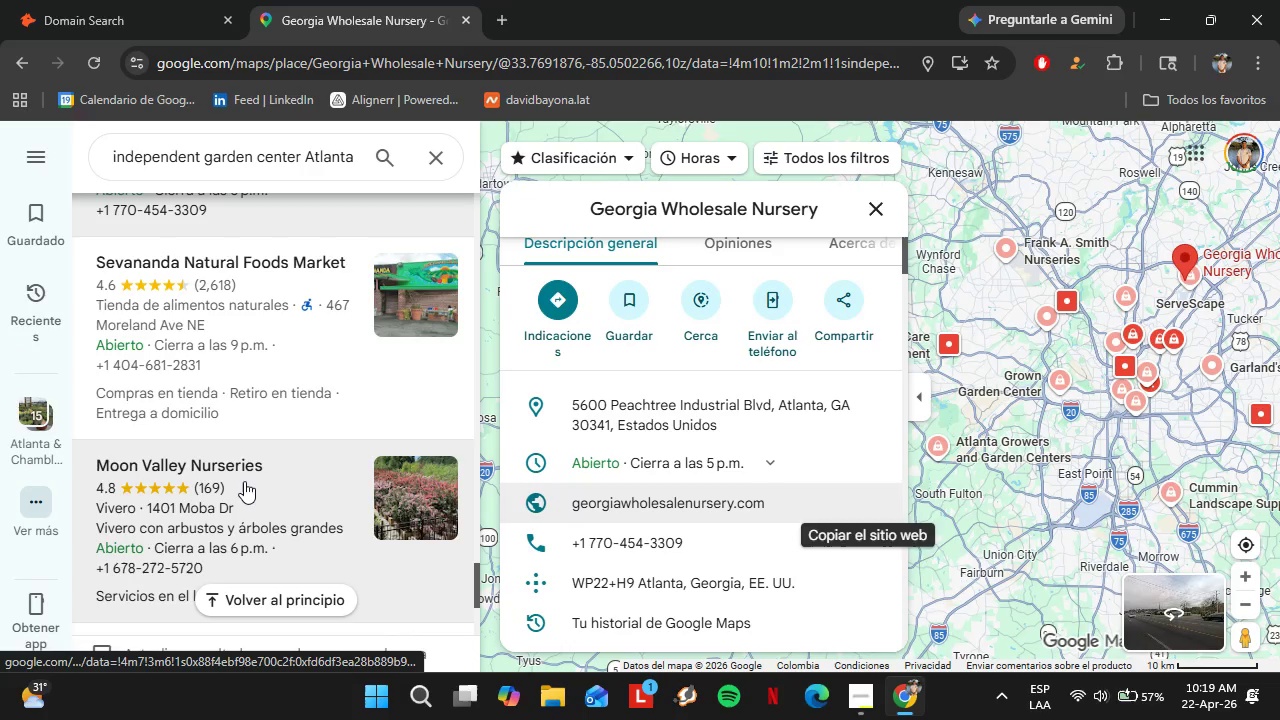 
left_click([244, 481])
 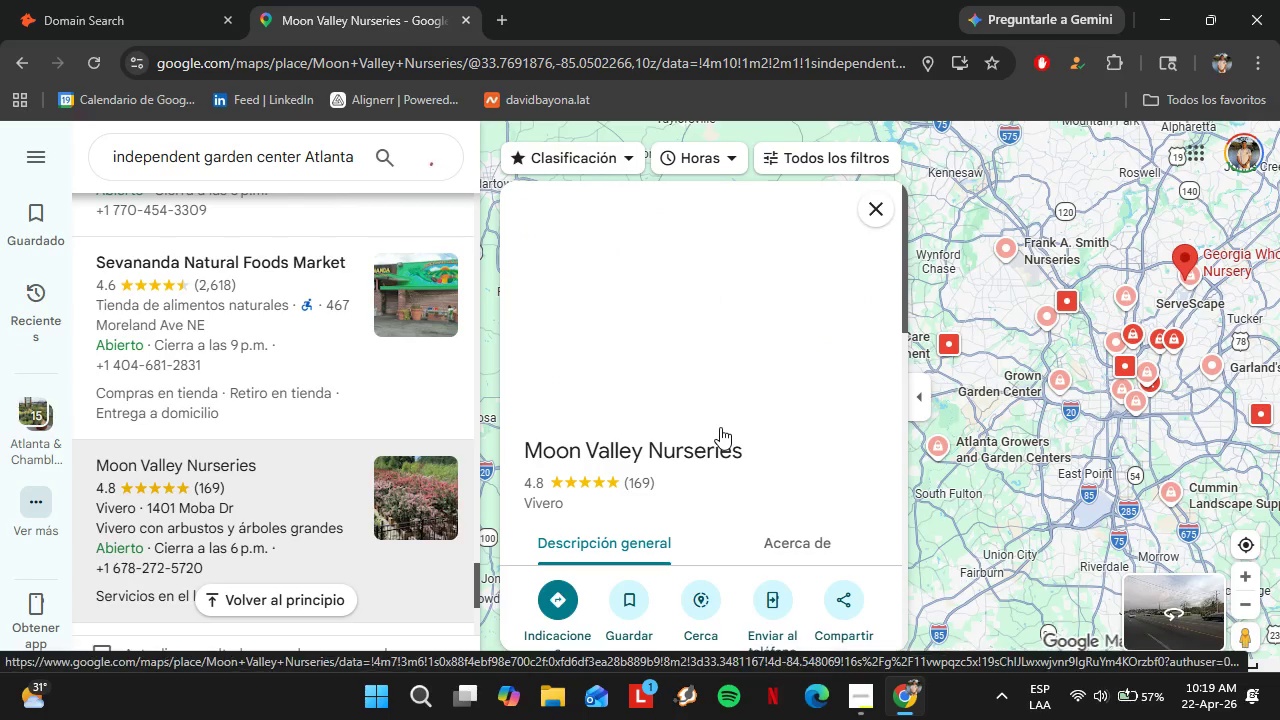 
scroll: coordinate [323, 434], scroll_direction: down, amount: 6.0
 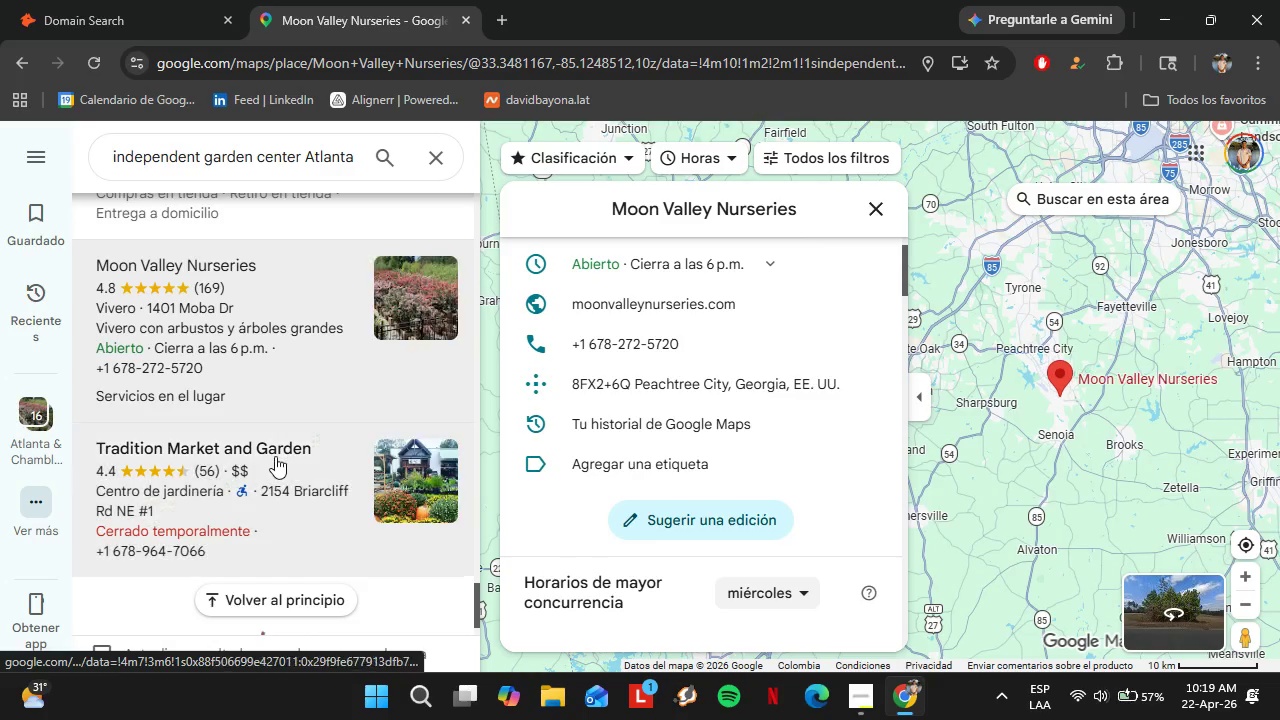 
left_click([273, 467])
 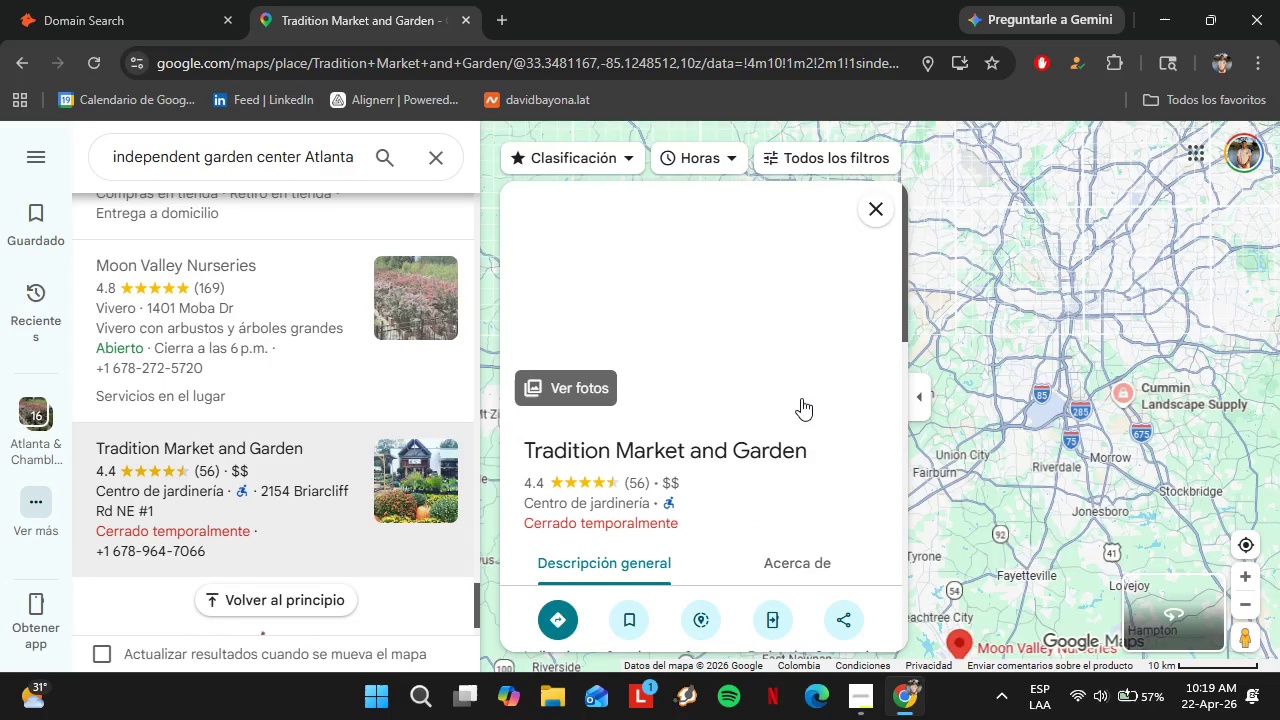 
scroll: coordinate [311, 408], scroll_direction: down, amount: 6.0
 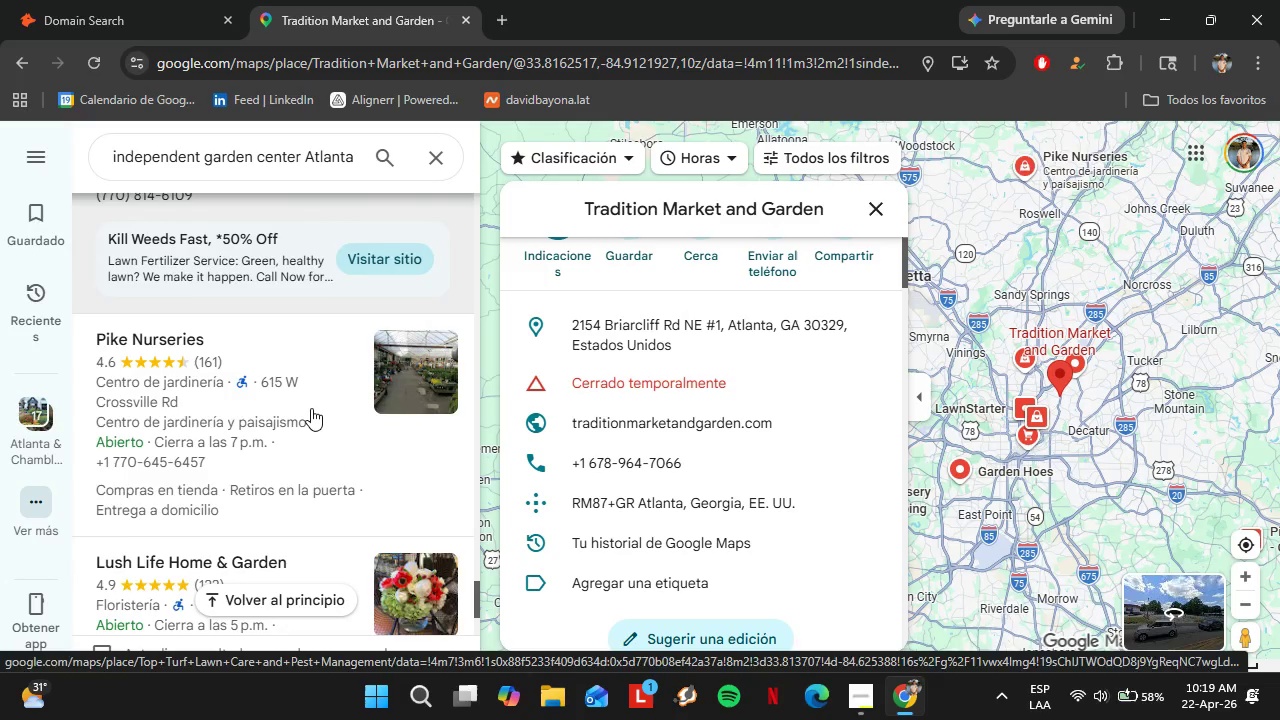 
left_click([286, 452])
 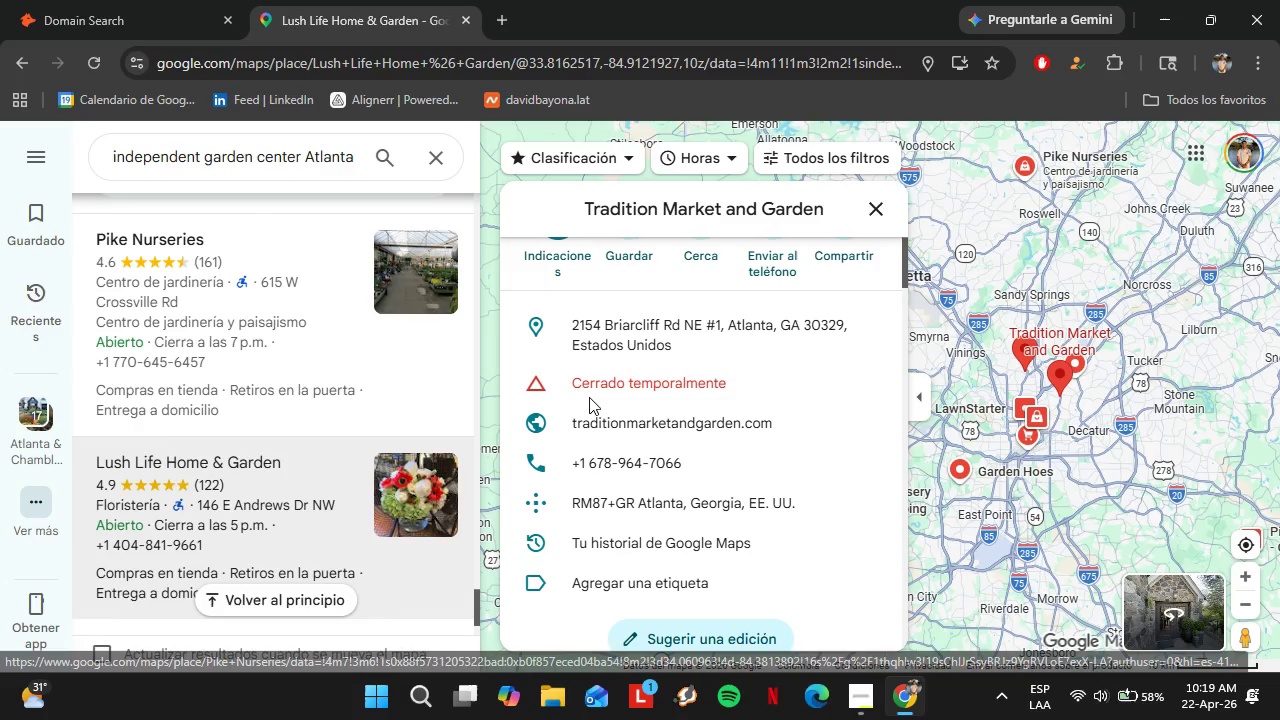 
wait(6.0)
 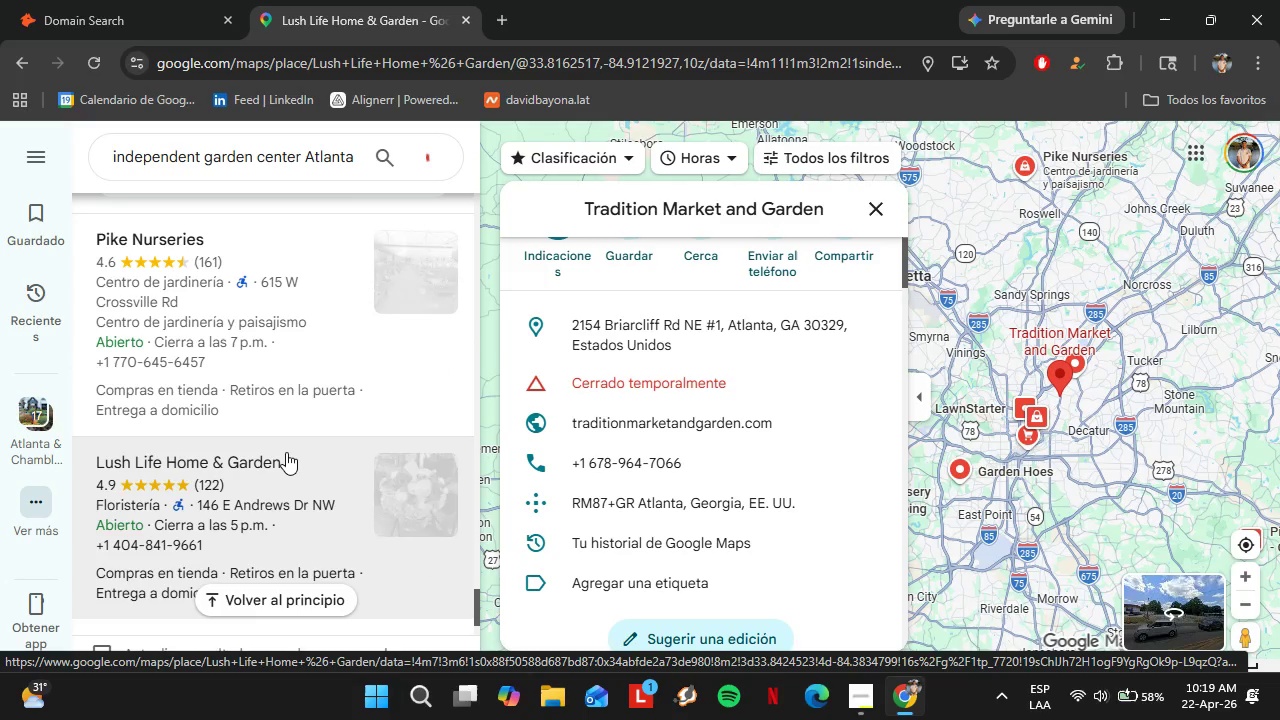 
scroll: coordinate [753, 413], scroll_direction: down, amount: 4.0
 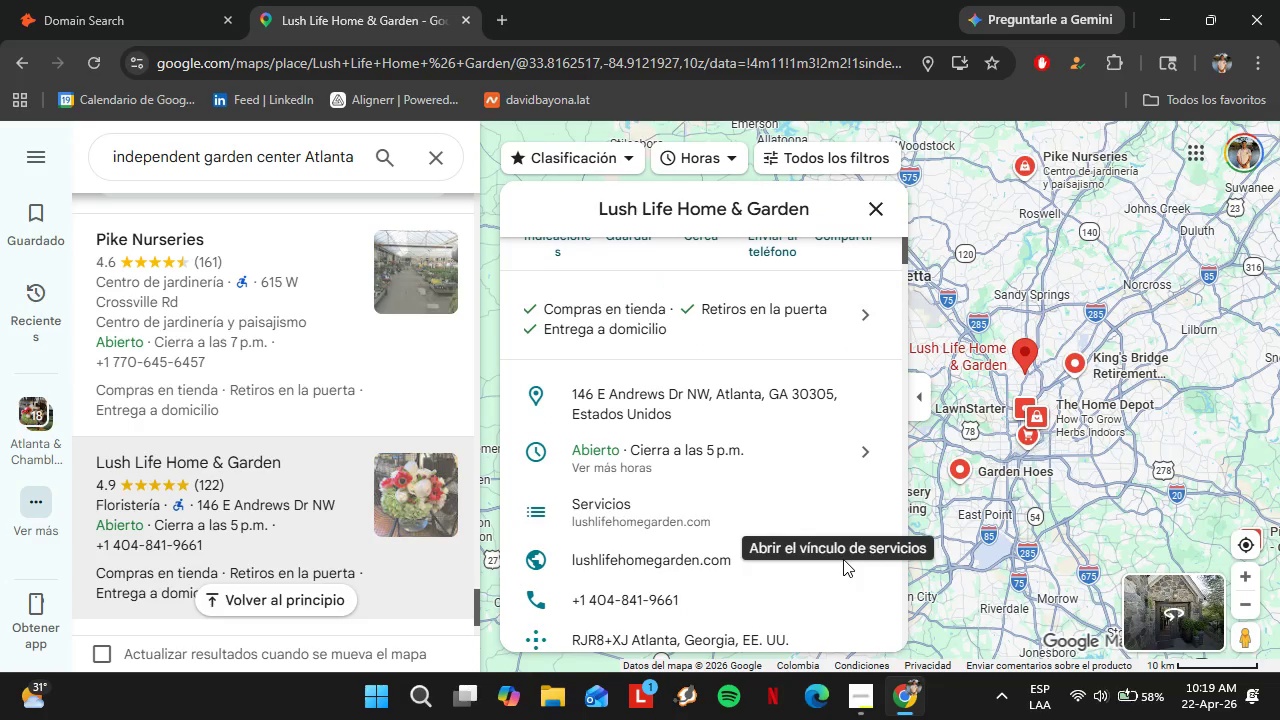 
left_click([870, 565])
 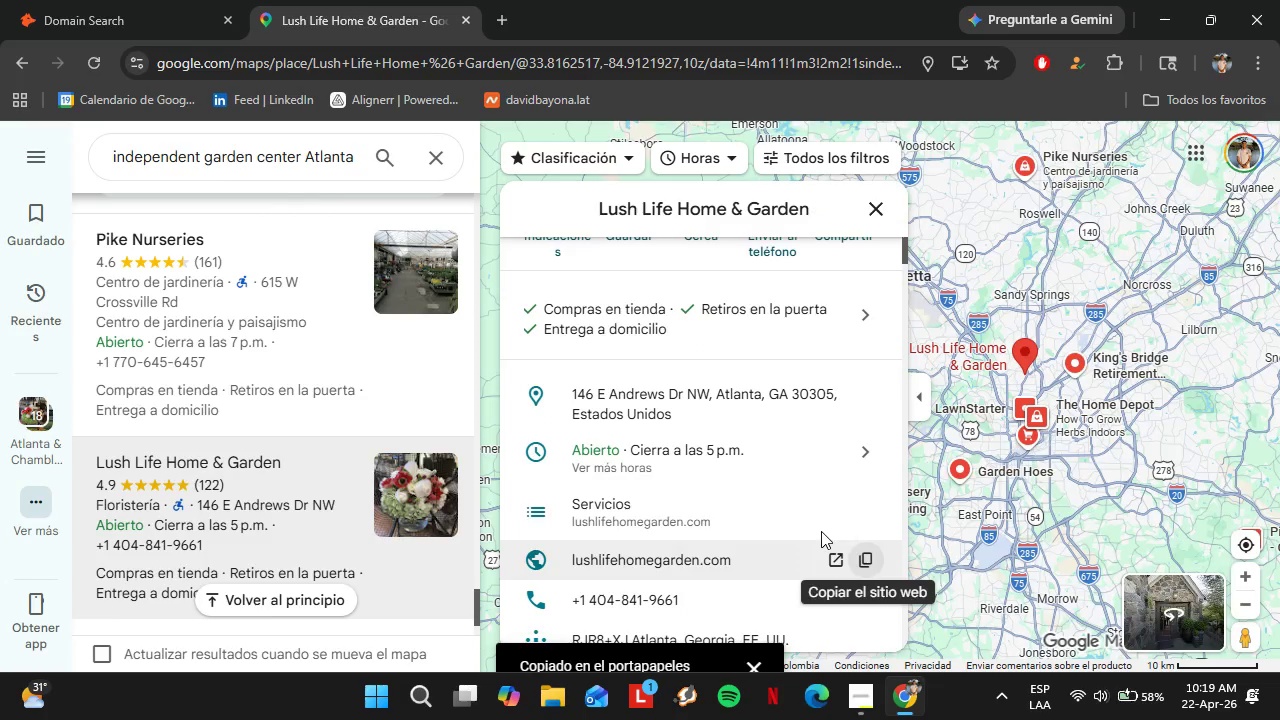 
left_click([130, 0])
 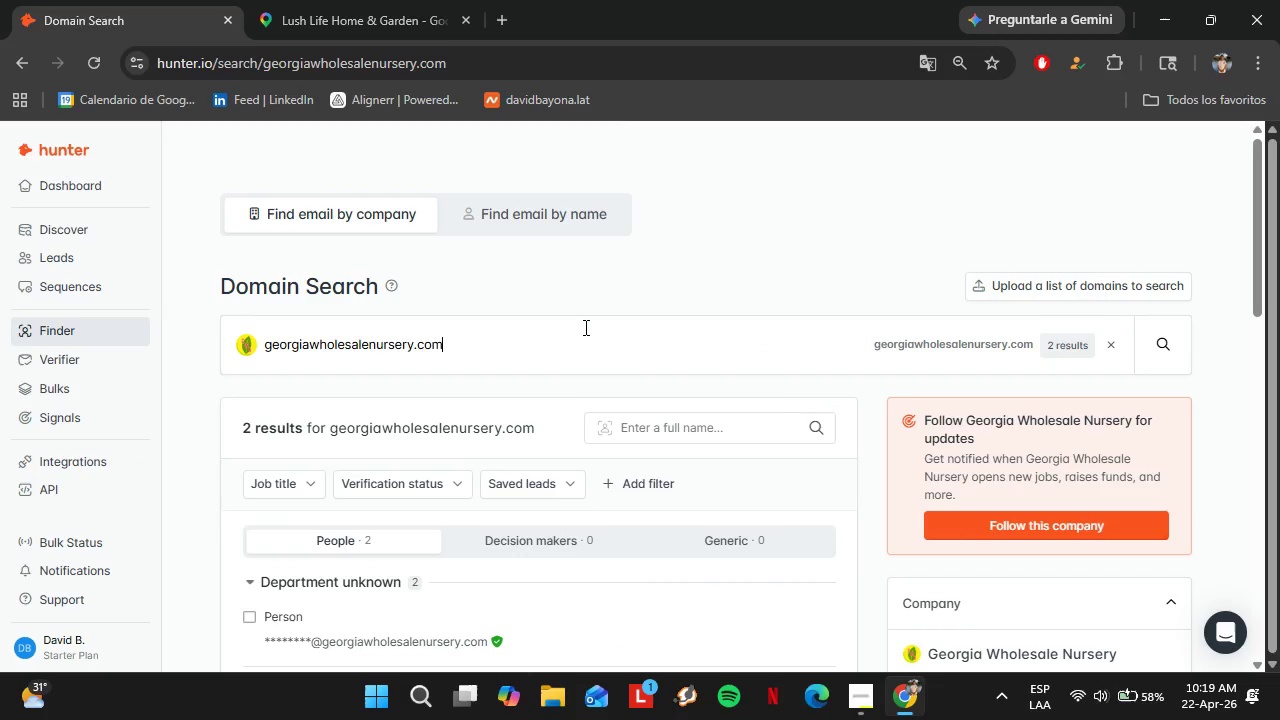 
double_click([584, 327])
 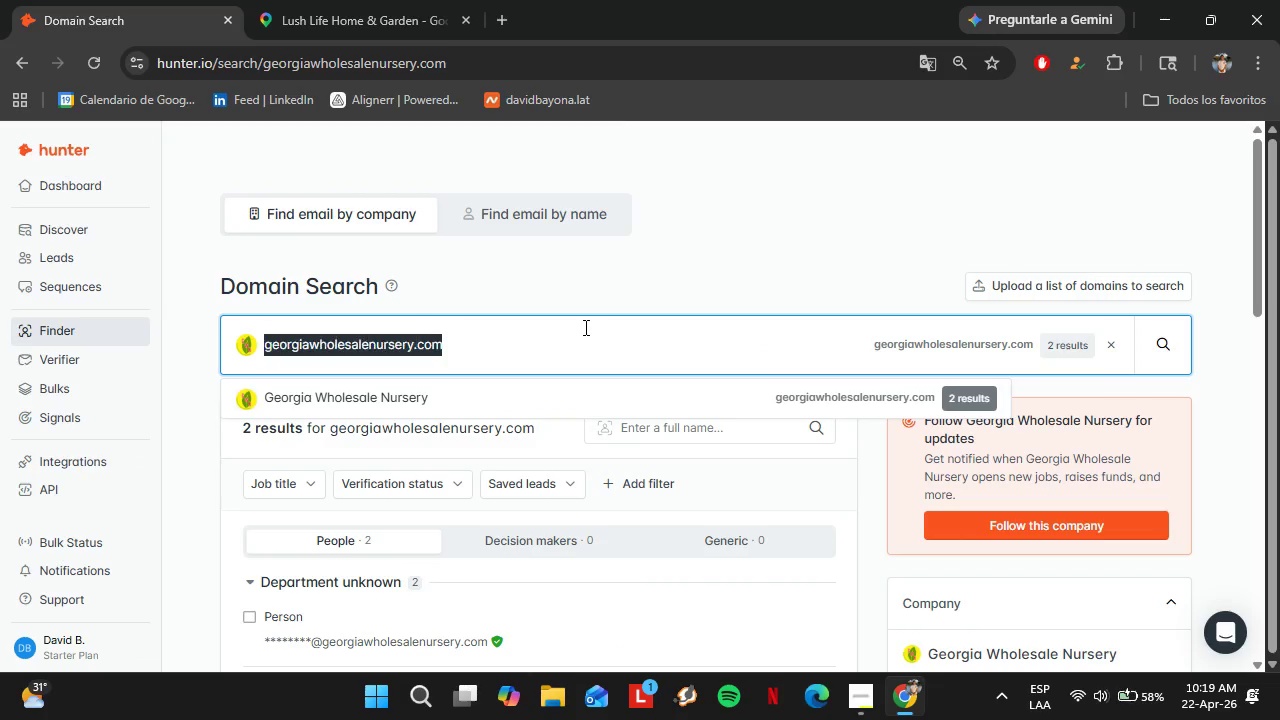 
triple_click([584, 327])
 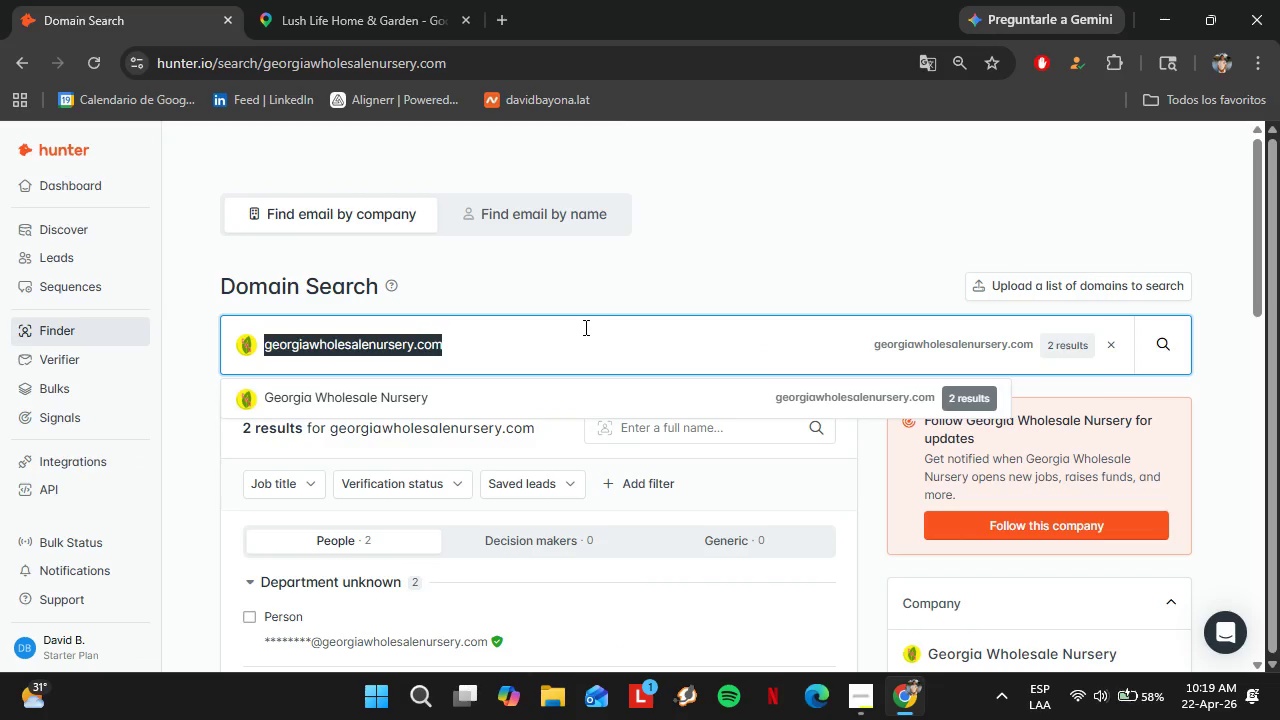 
triple_click([584, 327])
 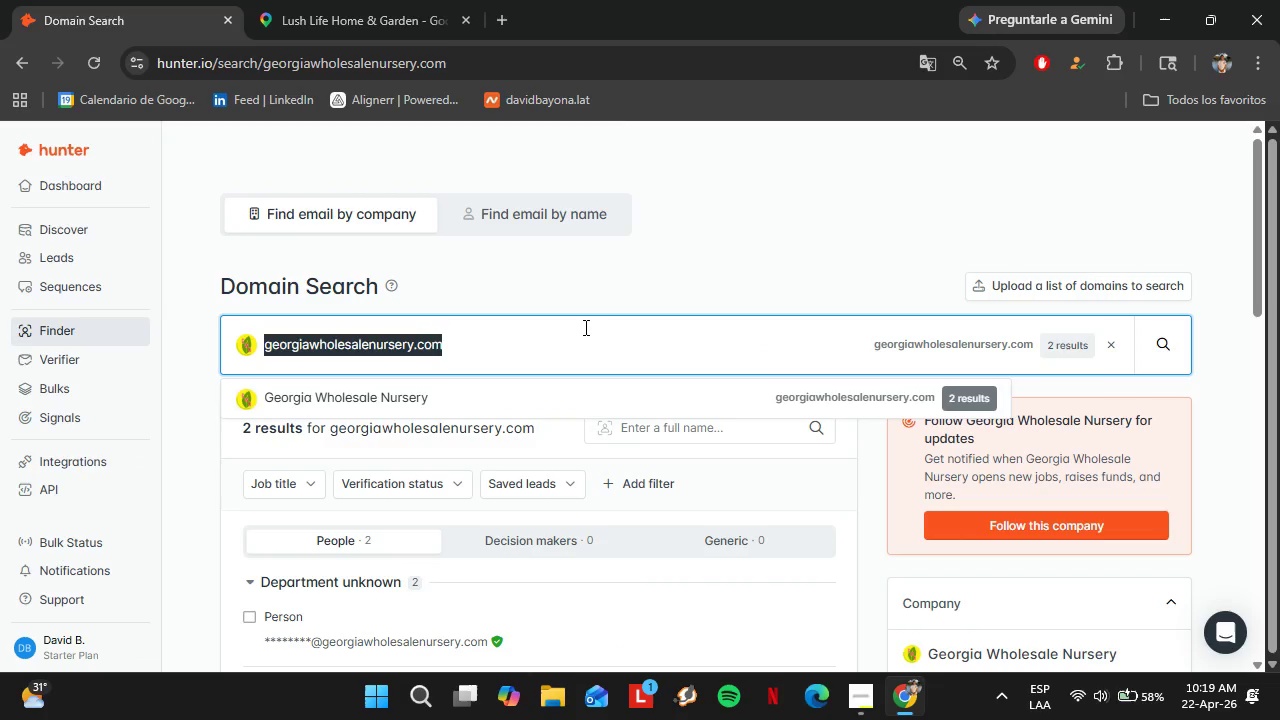 
key(Control+V)
 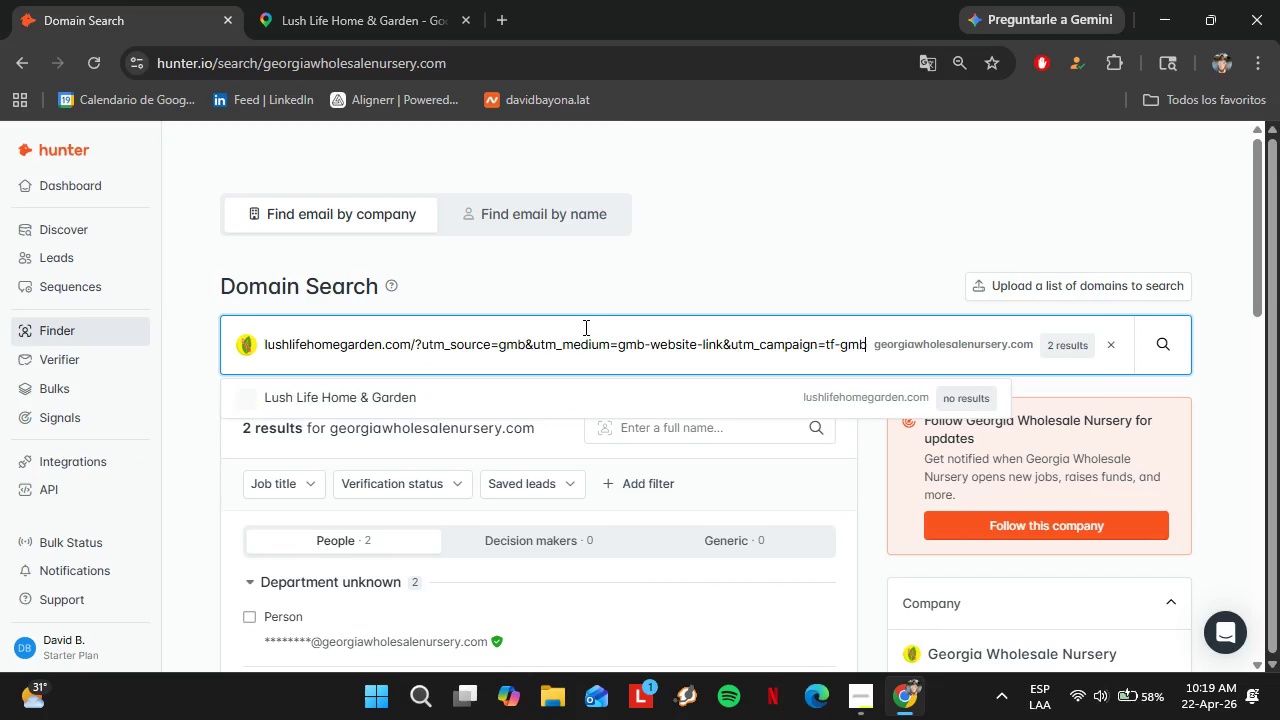 
key(Enter)
 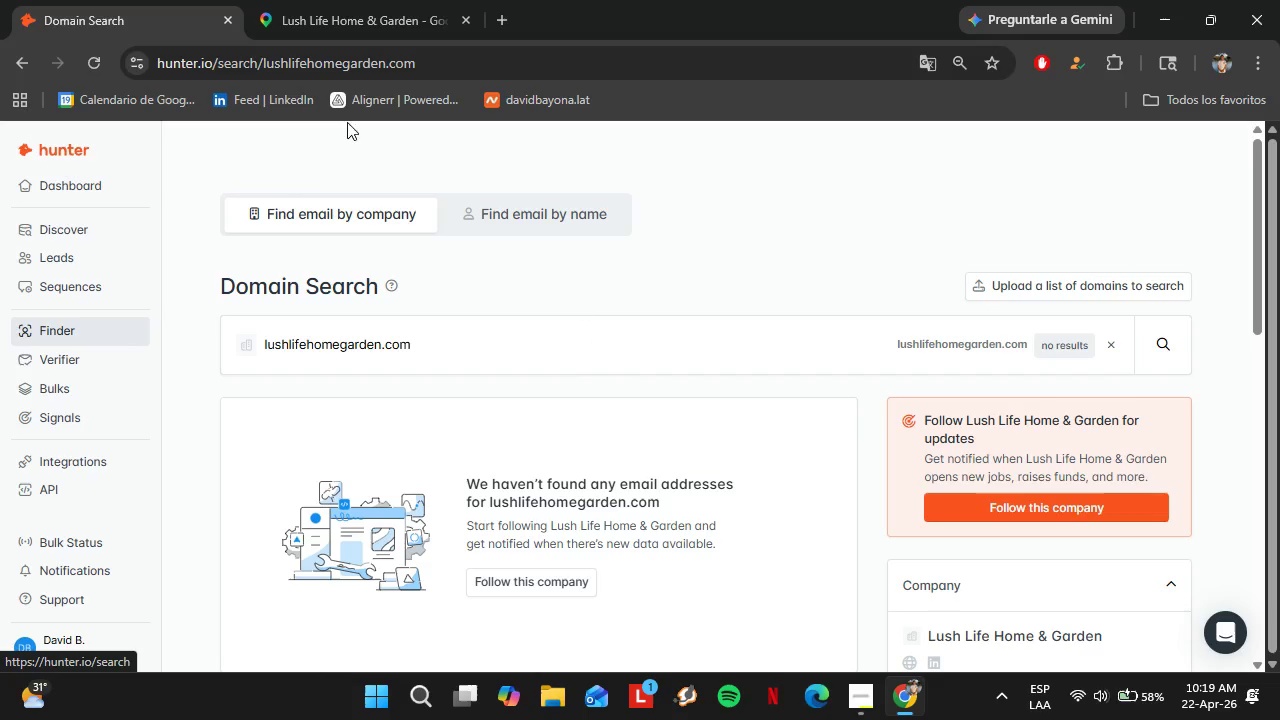 
left_click([324, 0])
 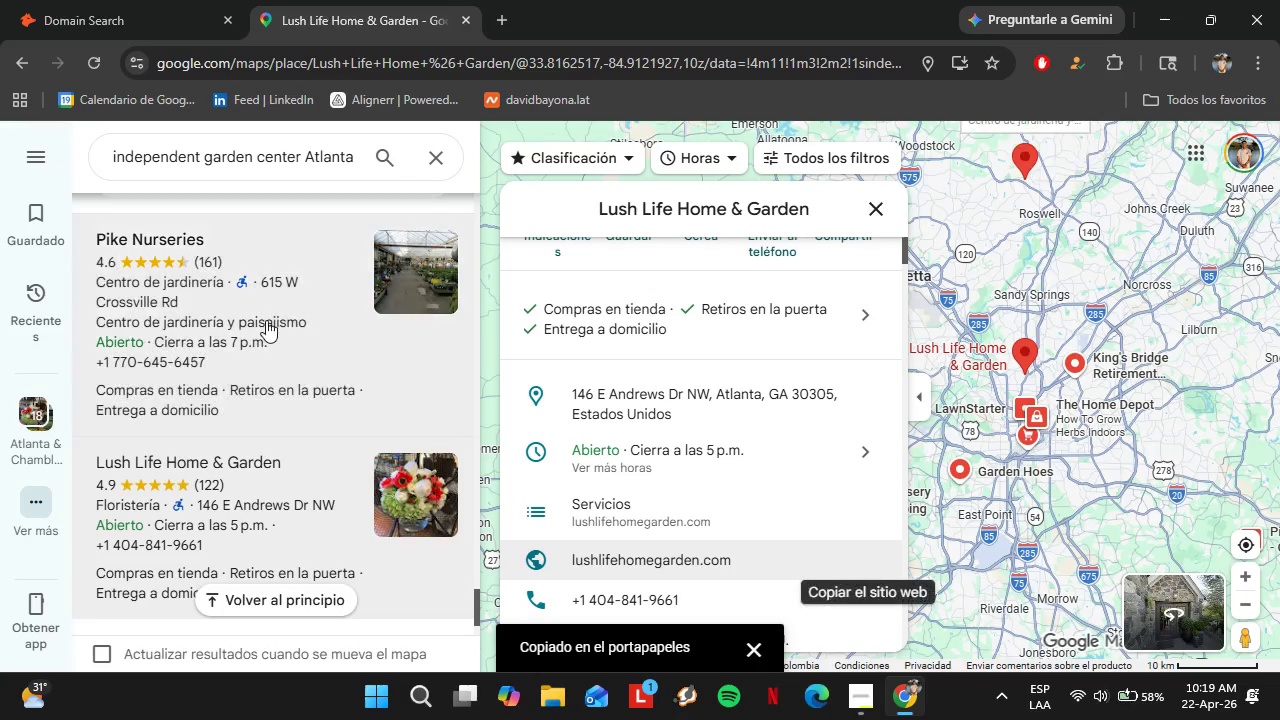 
scroll: coordinate [266, 315], scroll_direction: down, amount: 3.0
 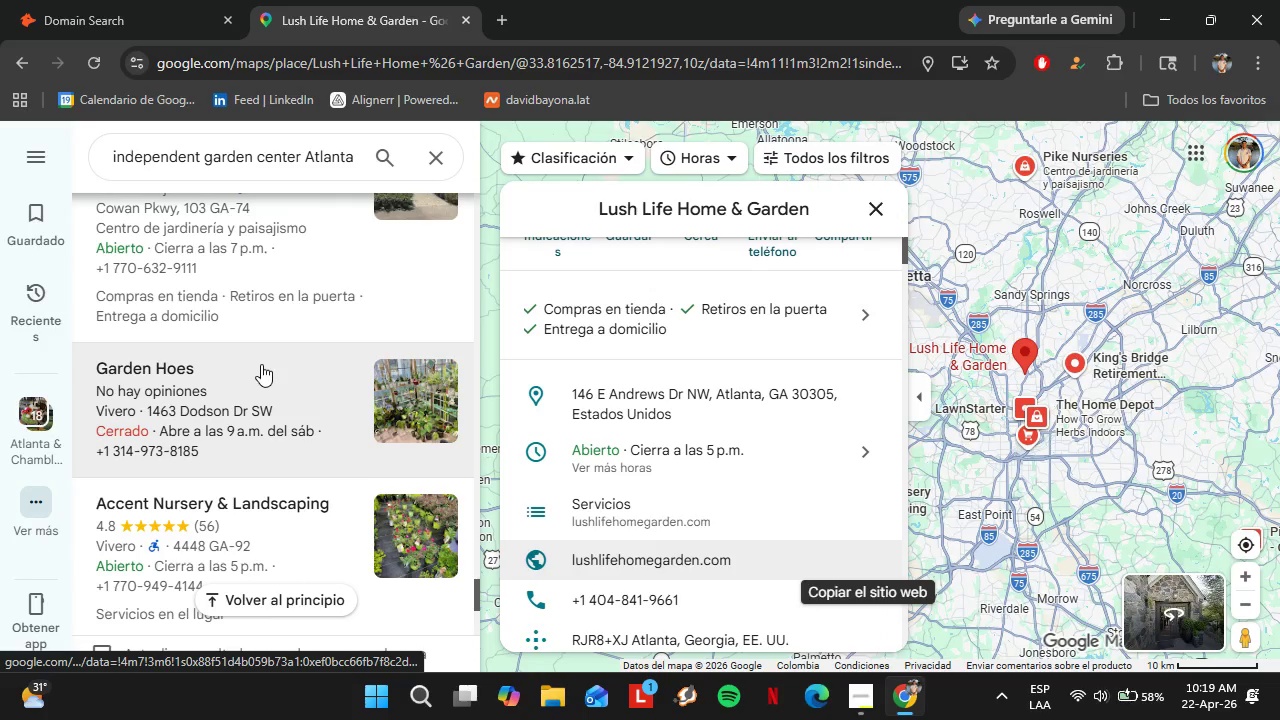 
left_click([257, 376])
 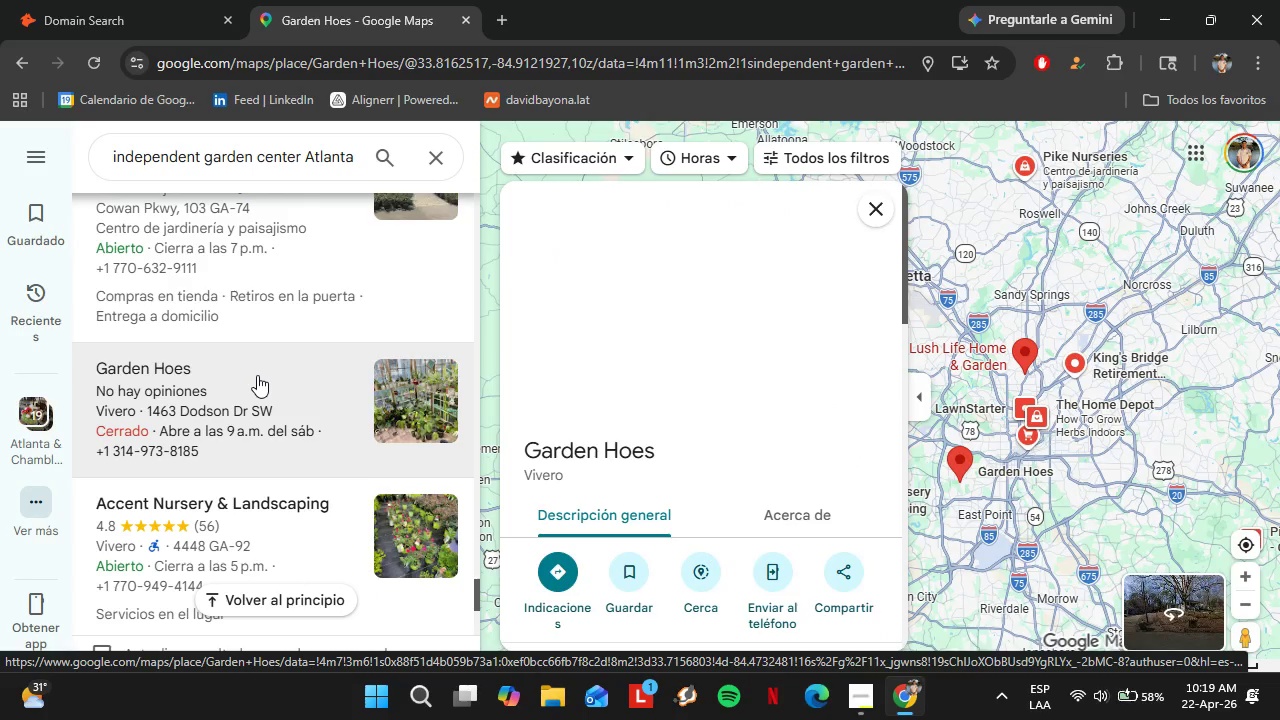 
scroll: coordinate [299, 462], scroll_direction: down, amount: 4.0
 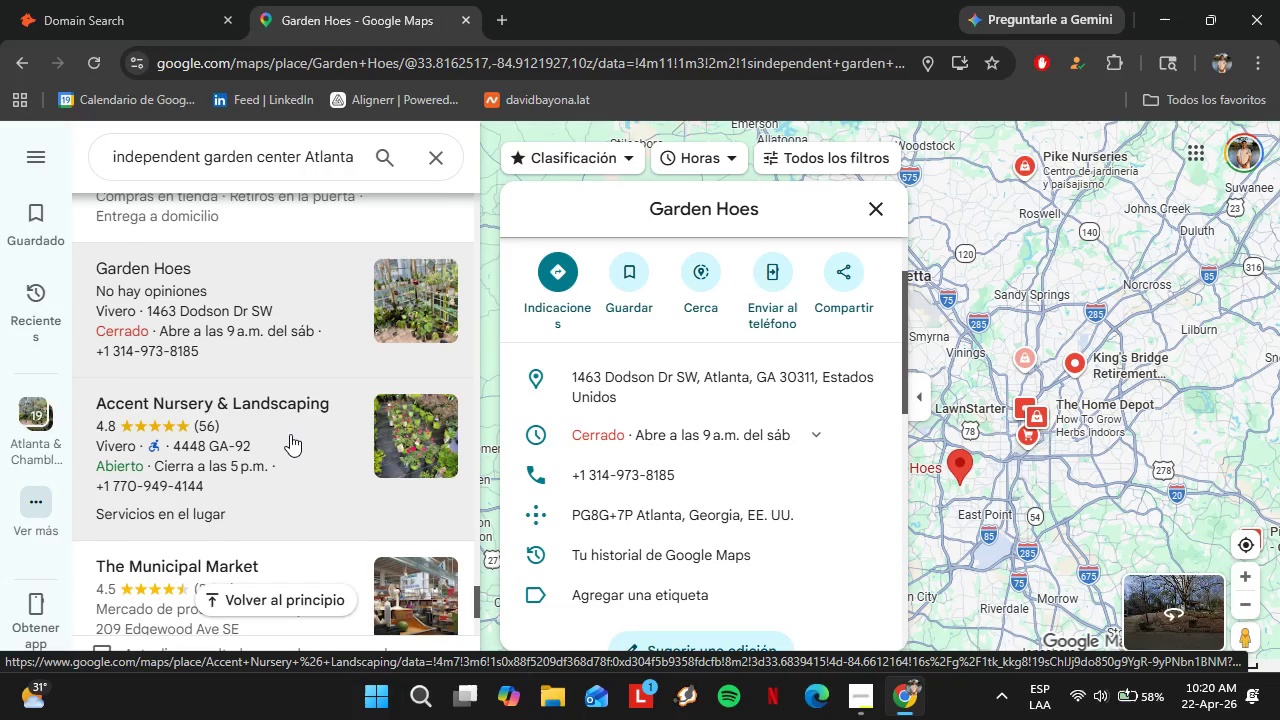 
wait(18.78)
 